 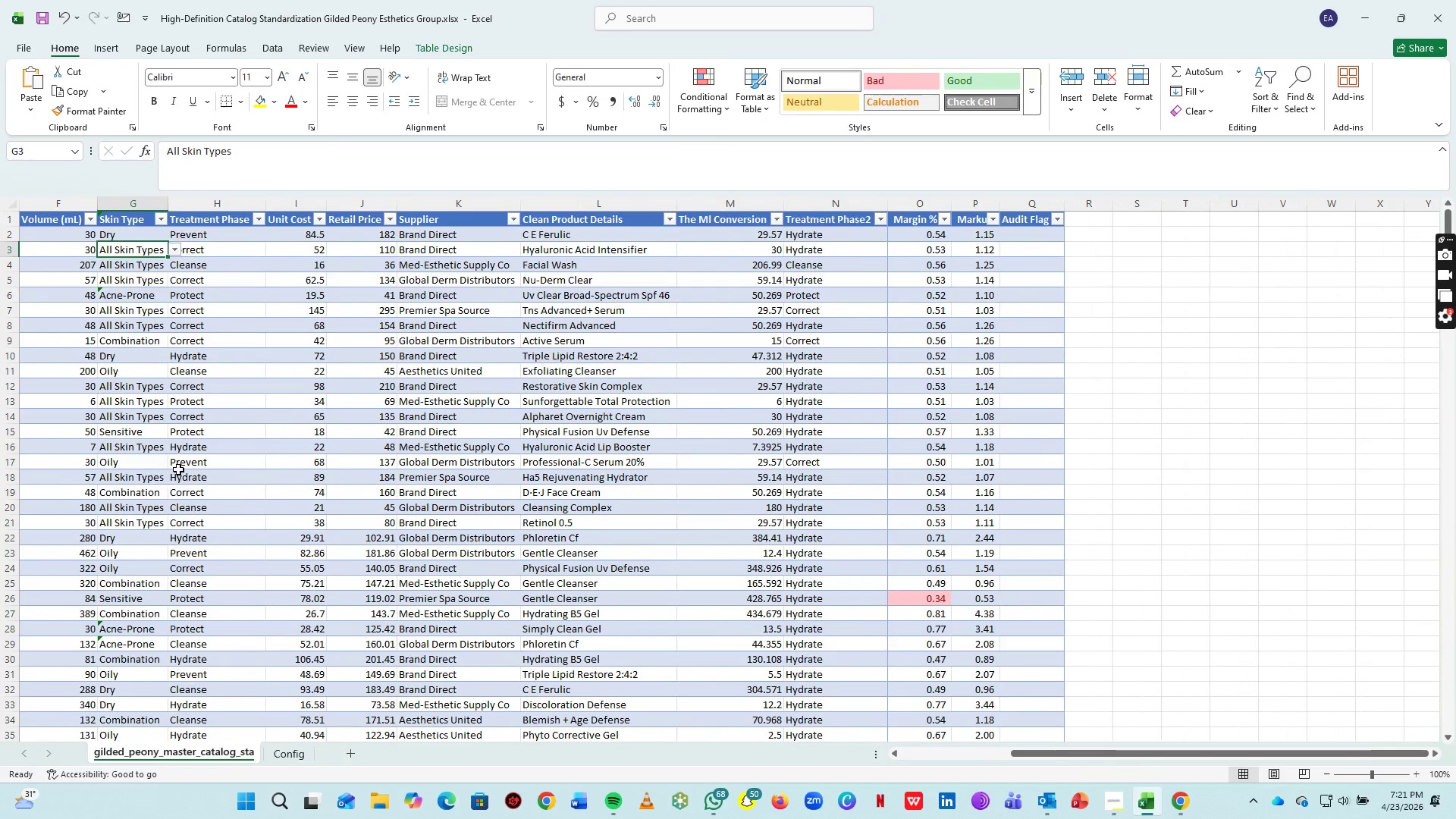 
scroll: coordinate [145, 691], scroll_direction: down, amount: 10.0
 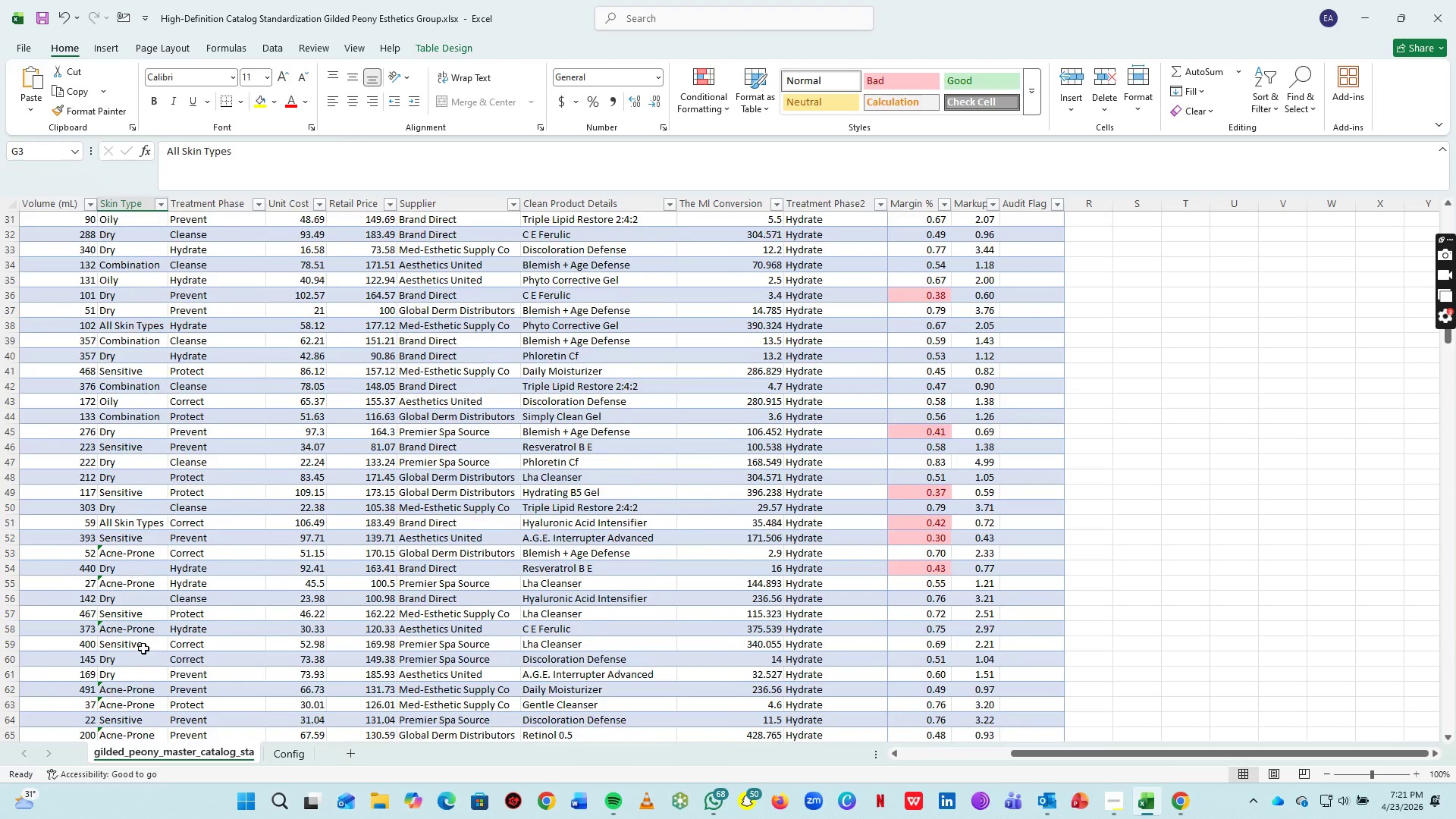 
hold_key(key=AltLeft, duration=0.48)
 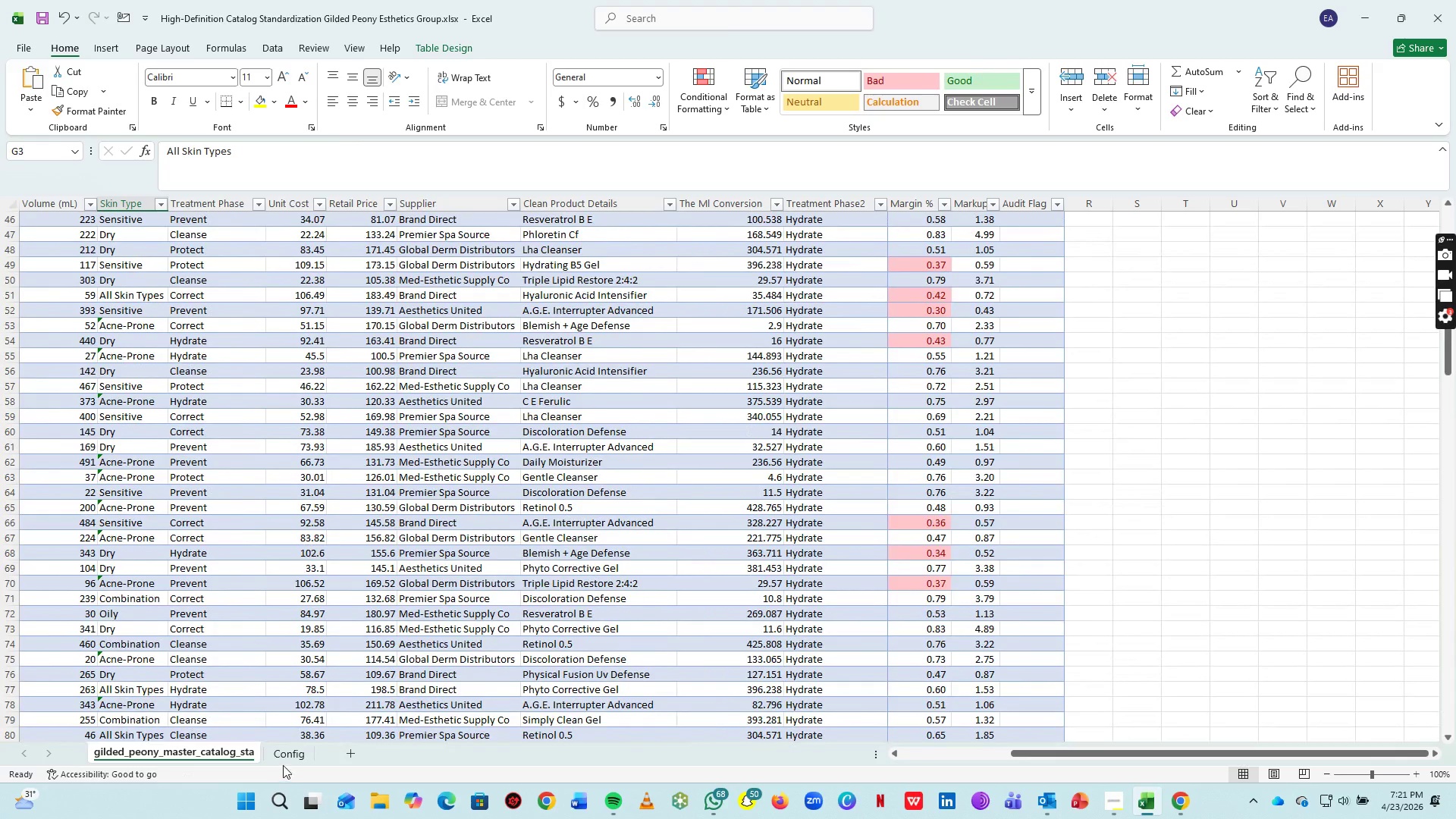 
scroll: coordinate [142, 643], scroll_direction: down, amount: 5.0
 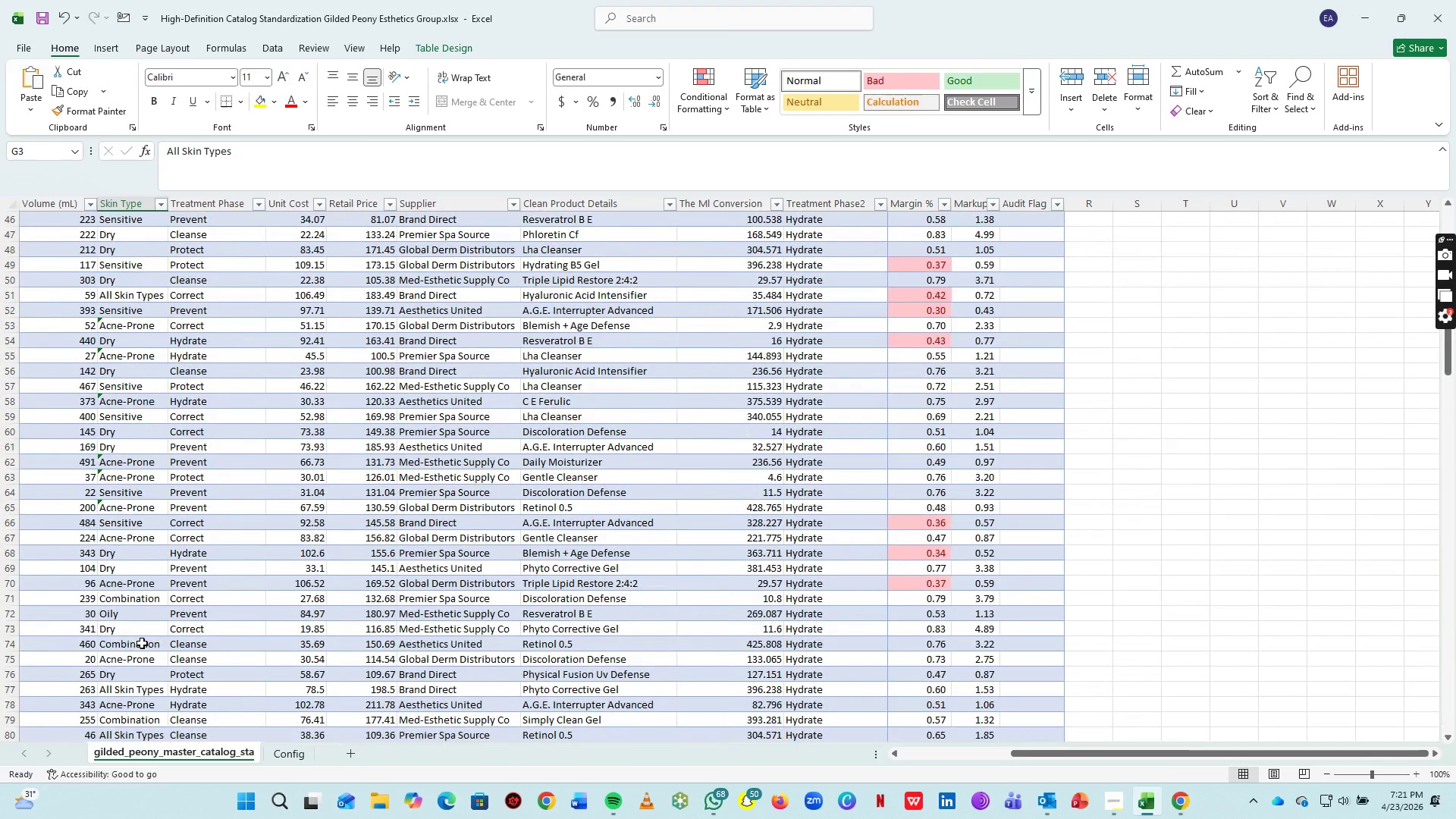 
left_click([283, 764])
 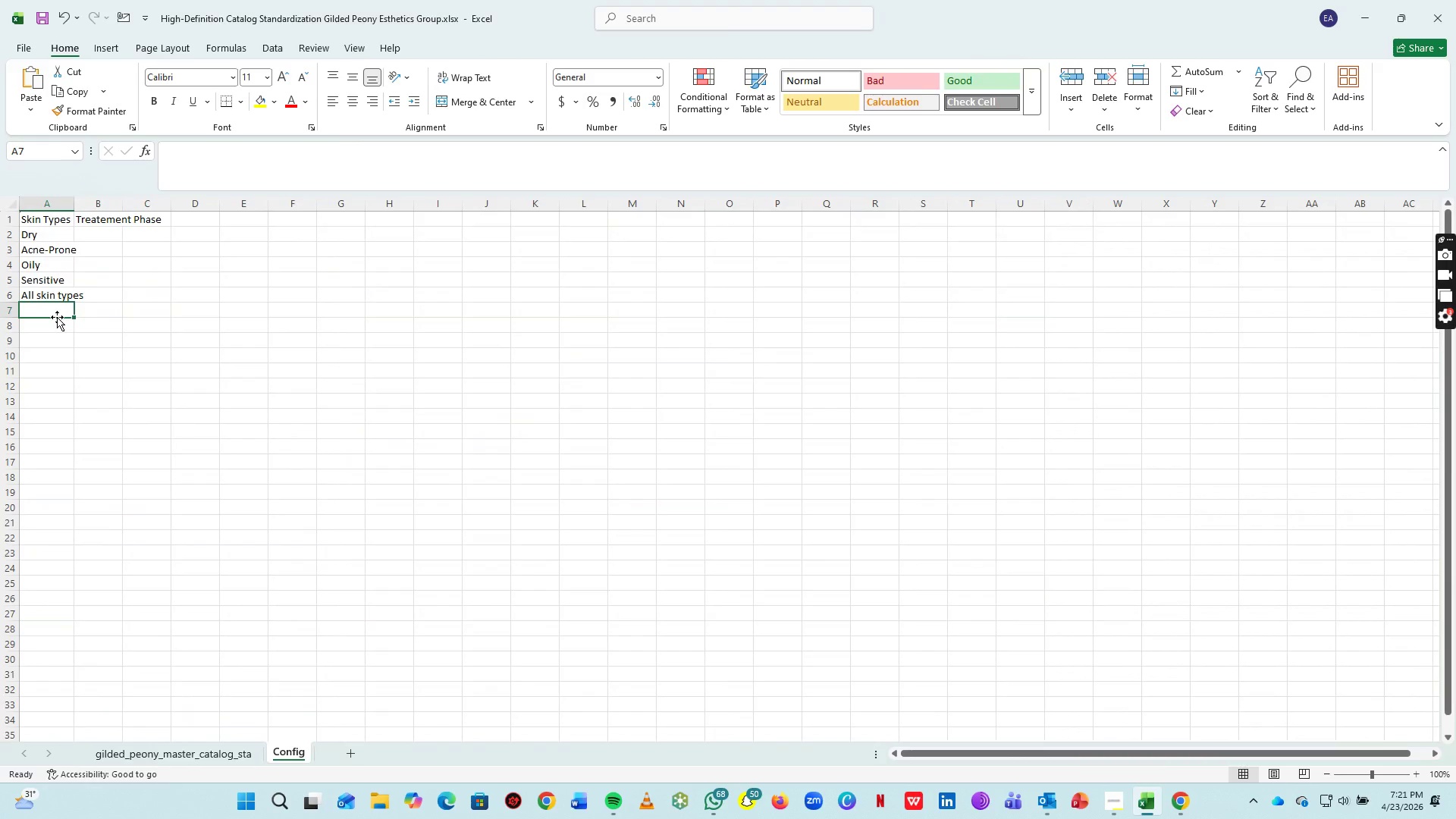 
type(Combination)
 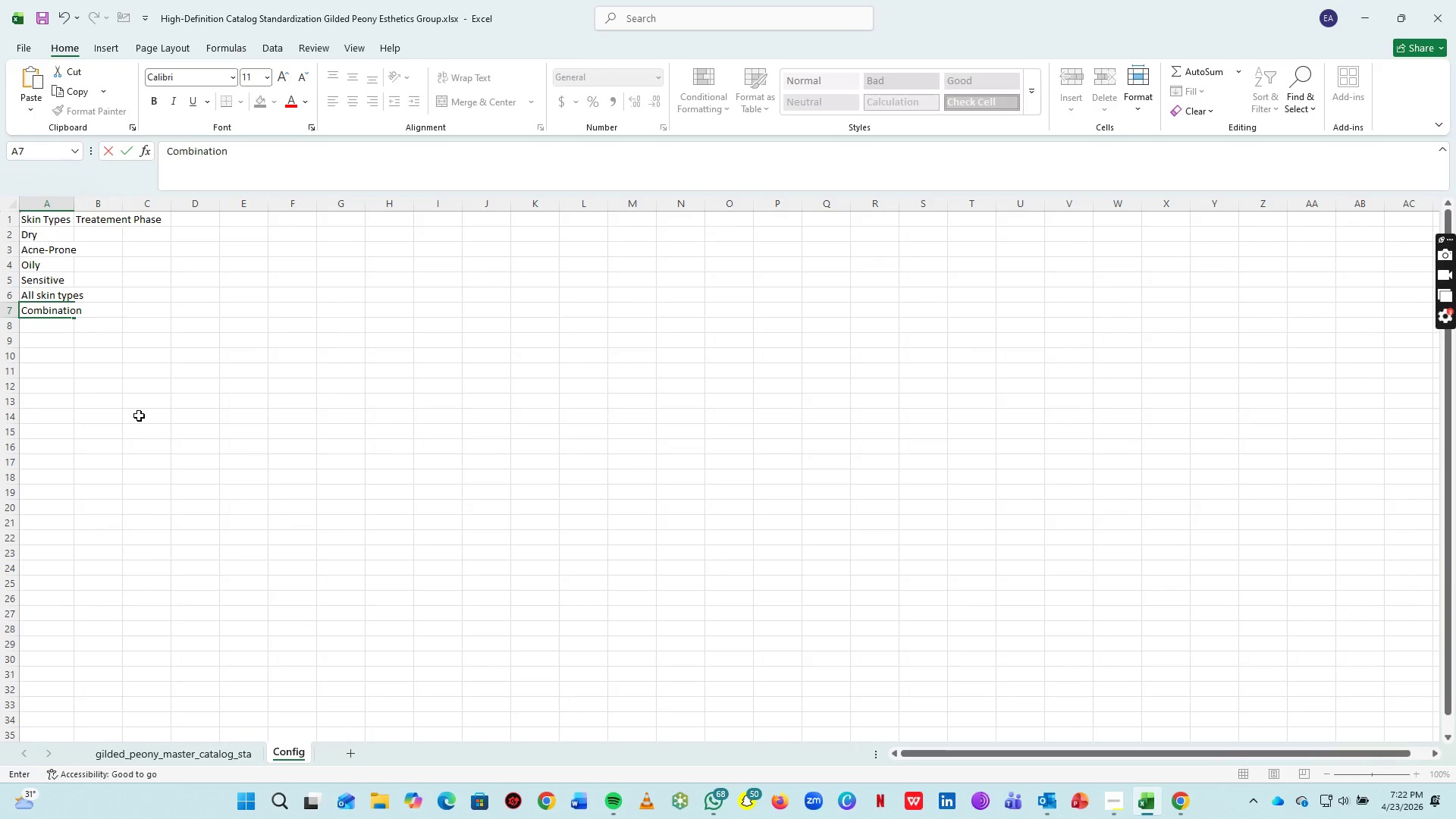 
left_click([262, 390])
 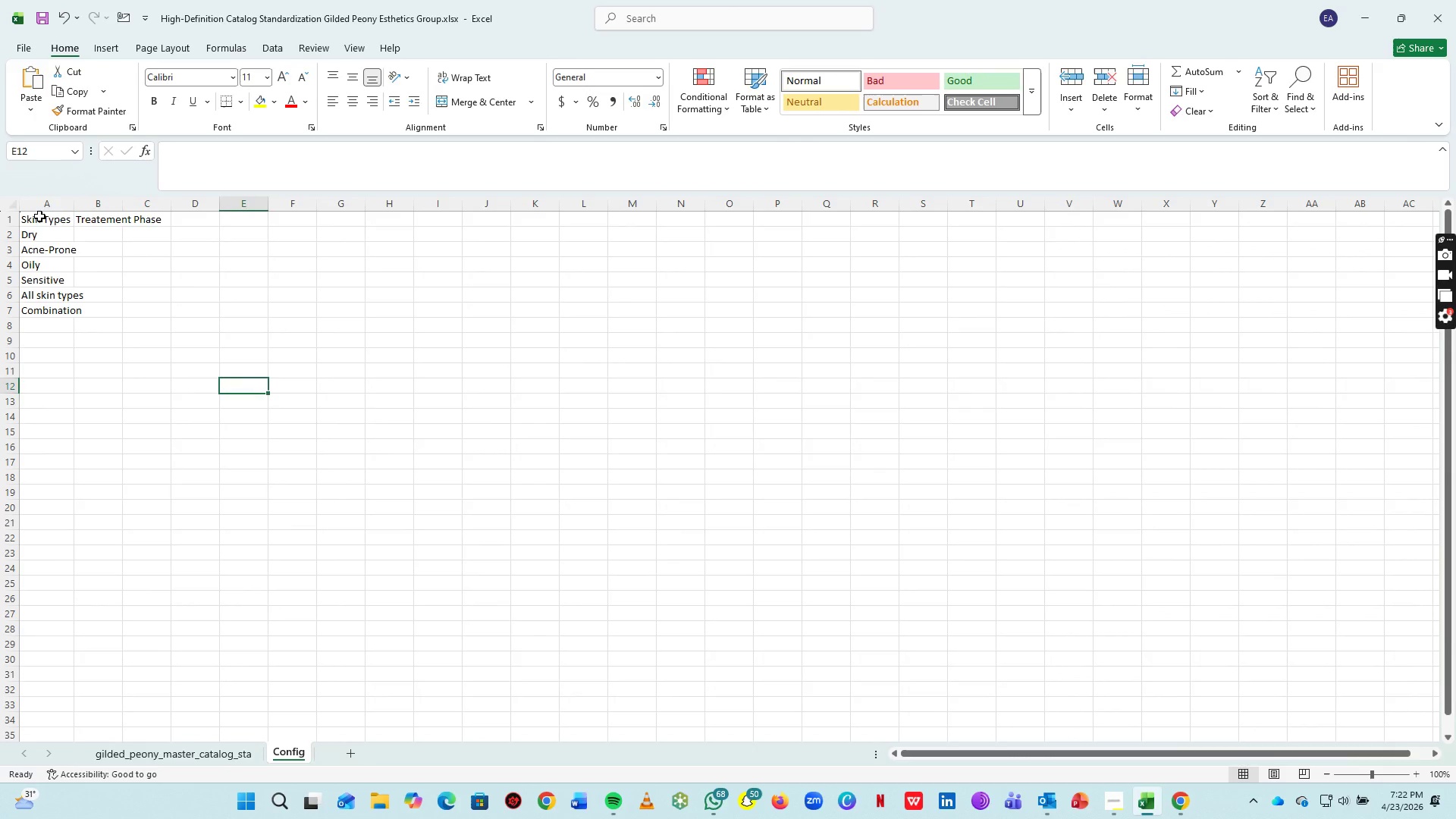 
left_click_drag(start_coordinate=[39, 218], to_coordinate=[129, 218])
 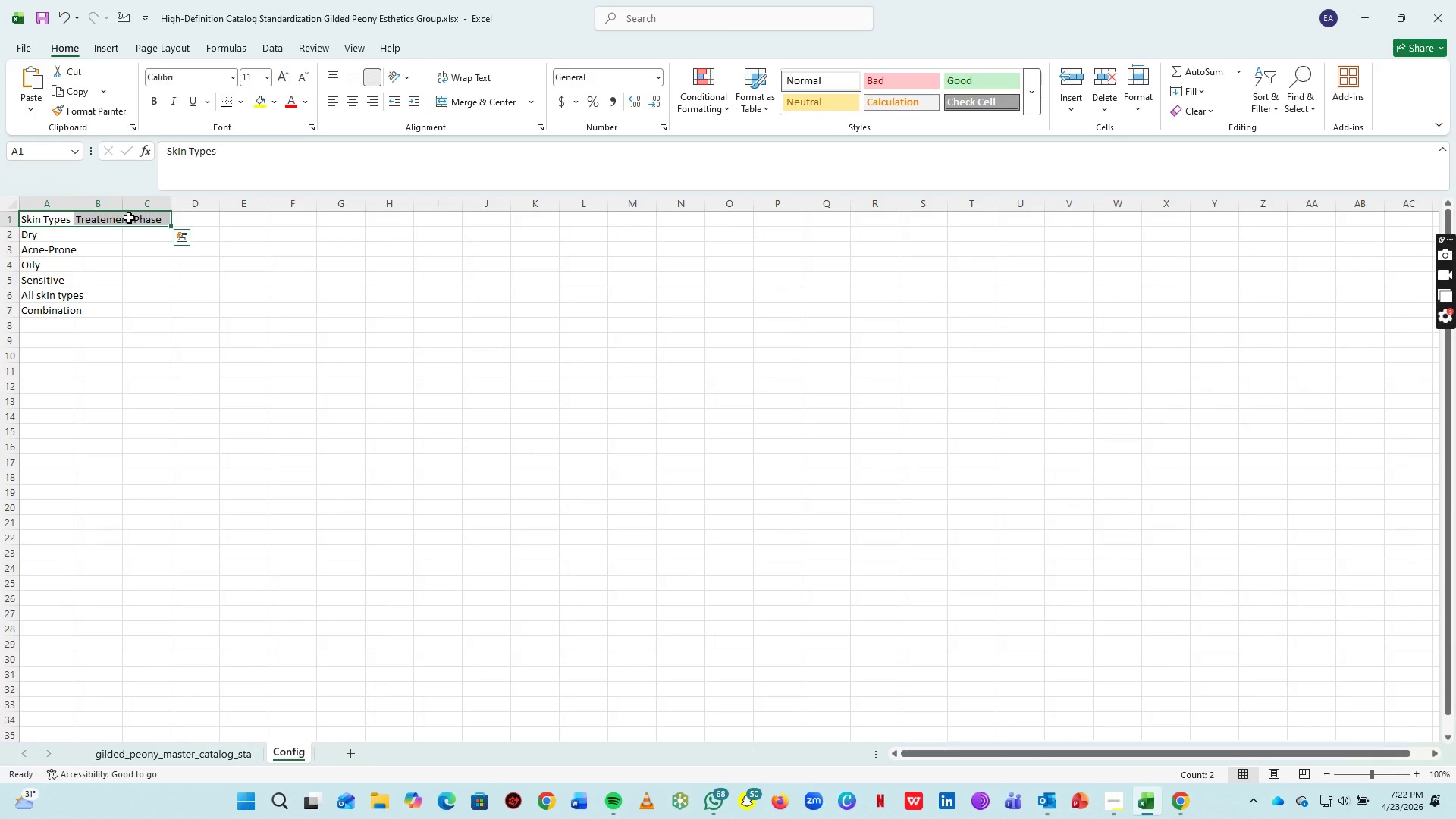 
key(Control+B)
 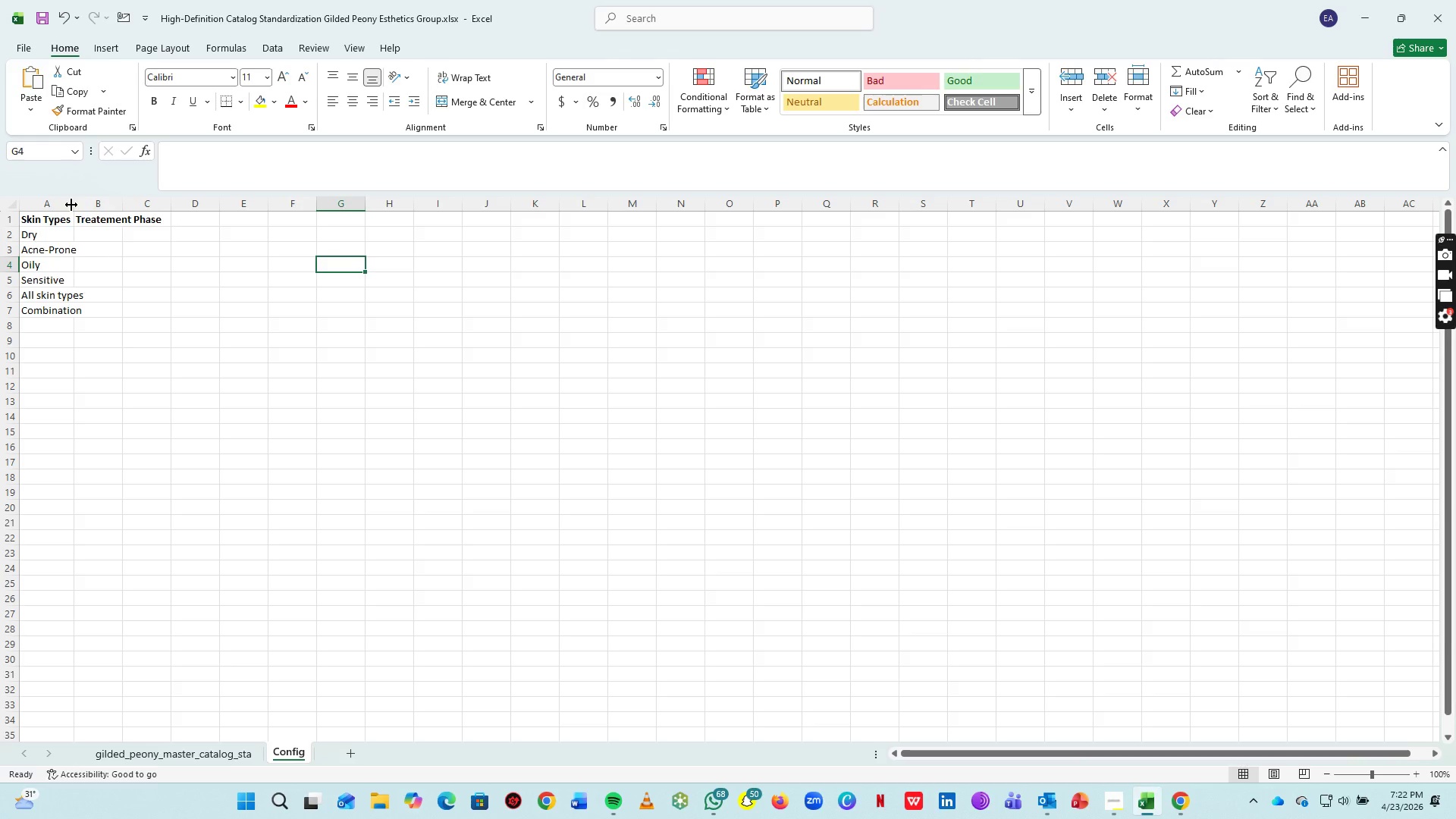 
double_click([74, 206])
 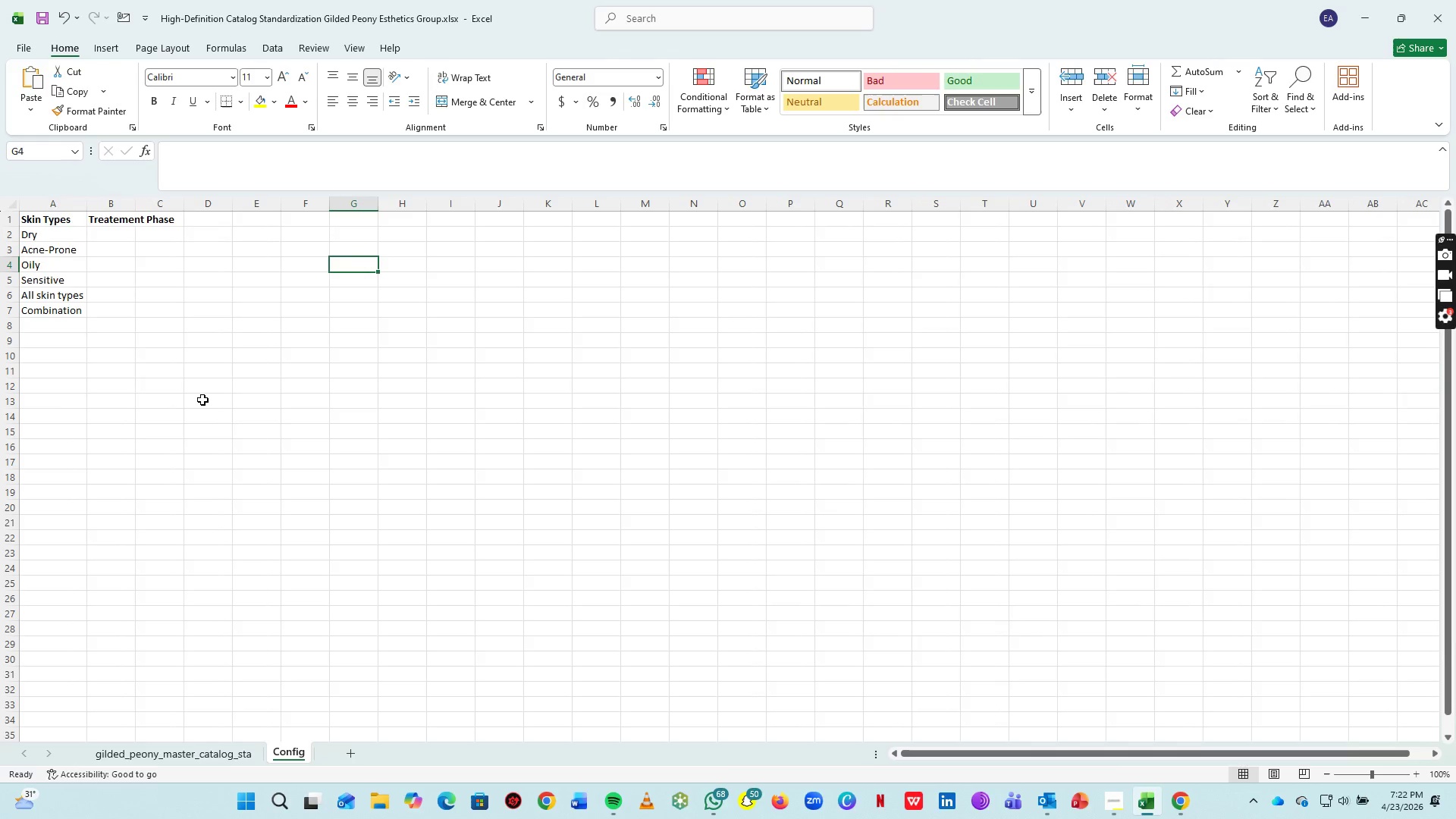 
key(Alt+AltLeft)
 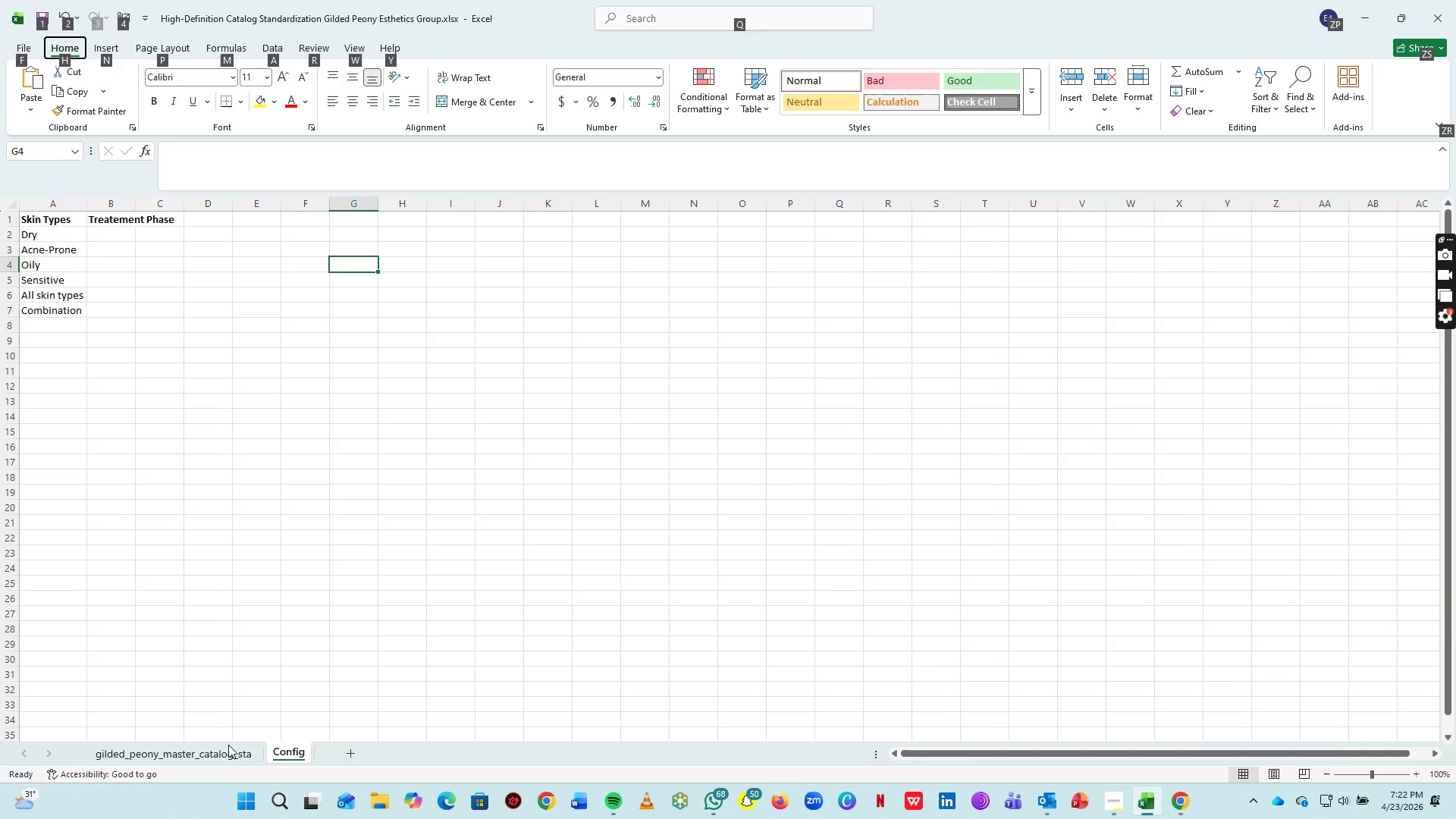 
left_click([228, 748])
 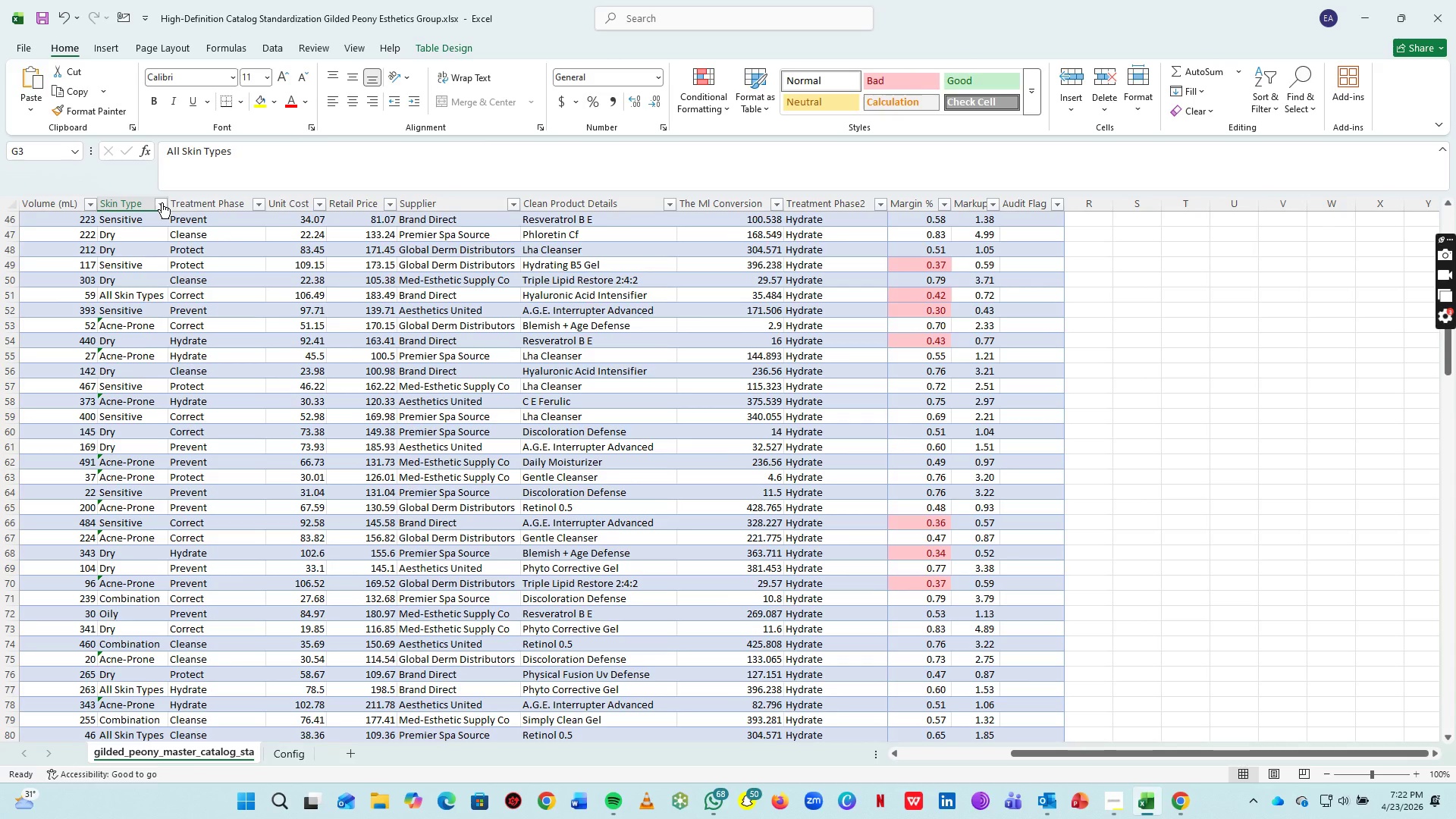 
left_click([162, 202])
 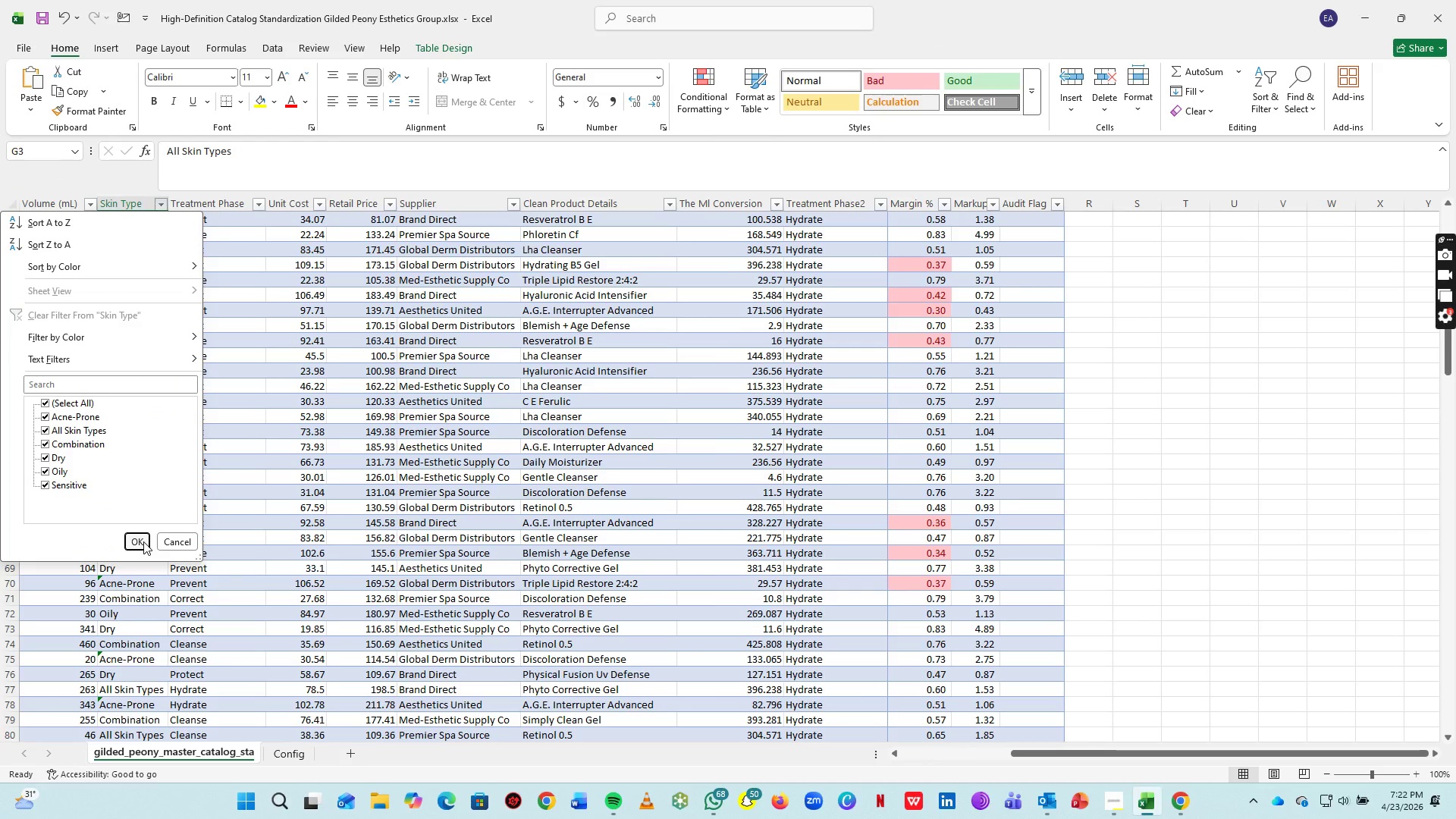 
wait(5.31)
 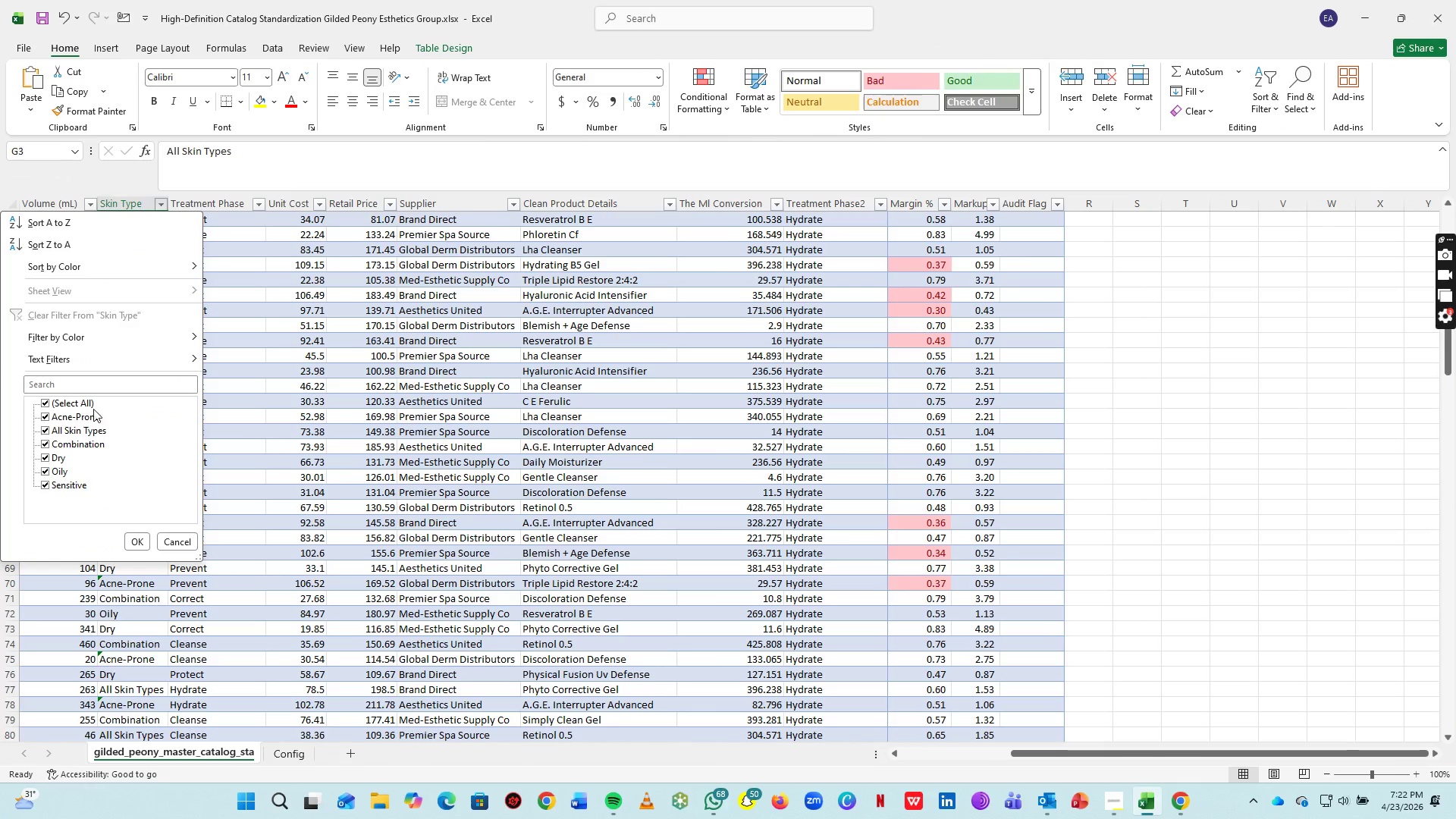 
double_click([305, 754])
 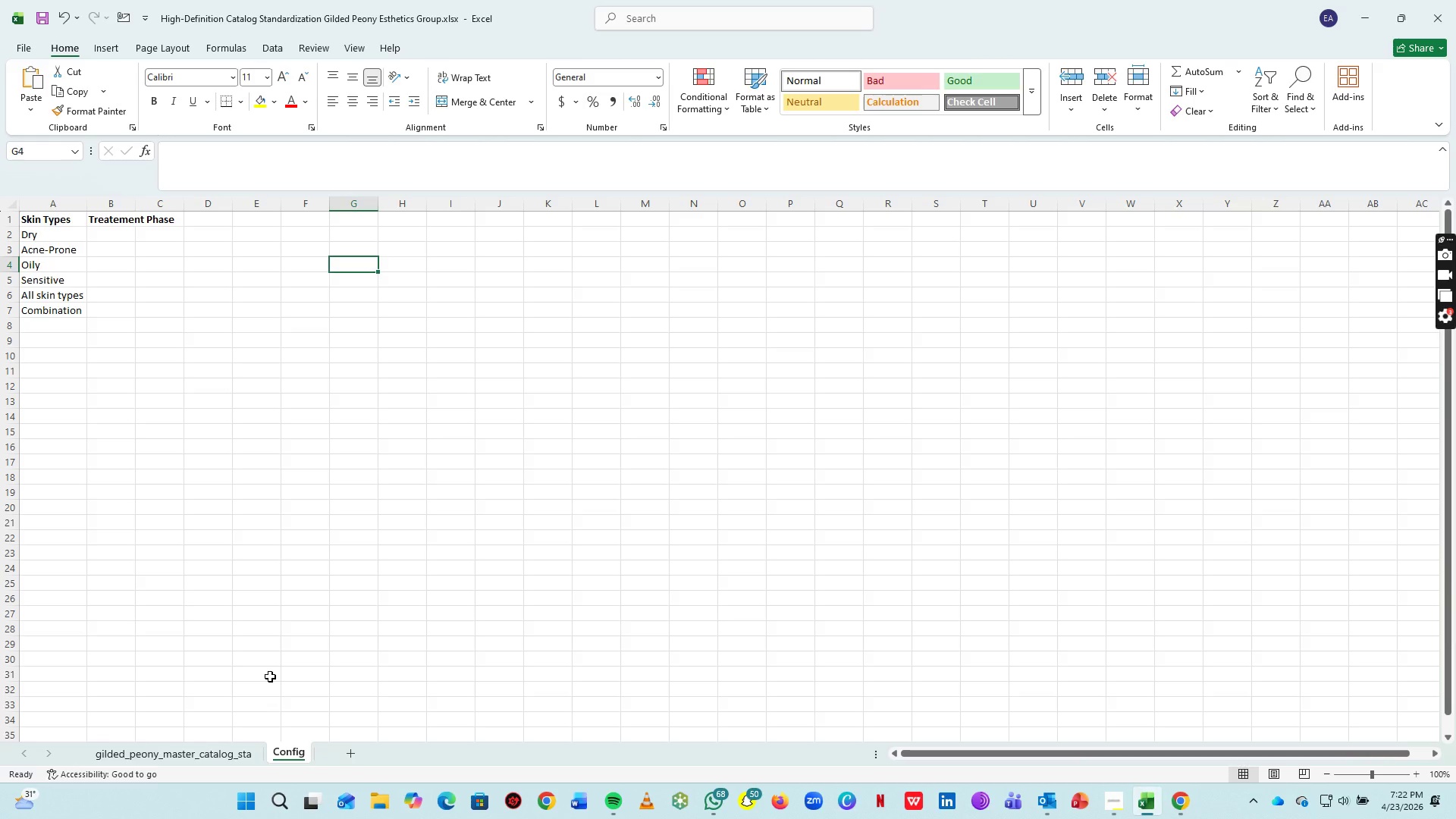 
left_click([125, 232])
 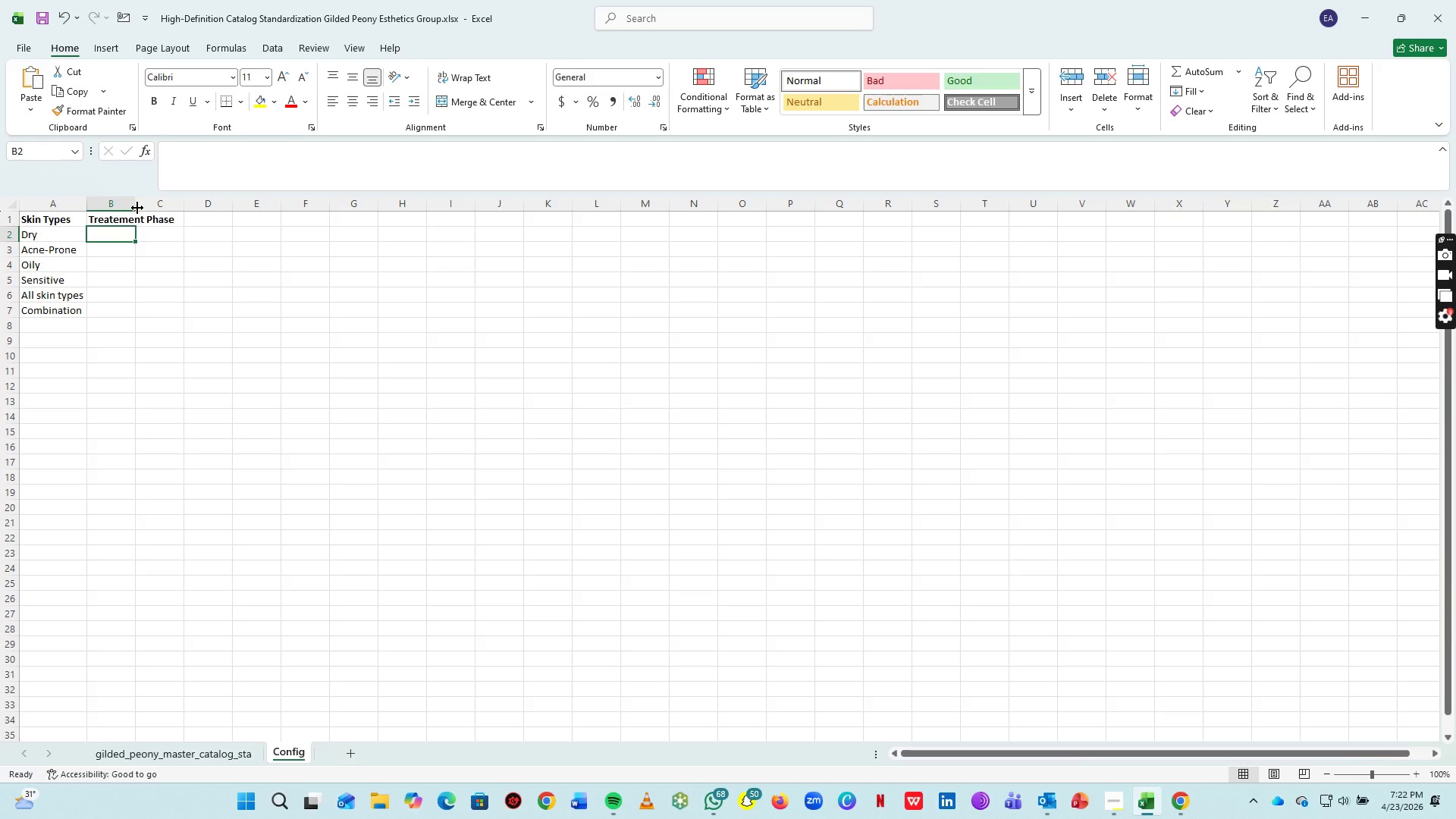 
double_click([137, 208])
 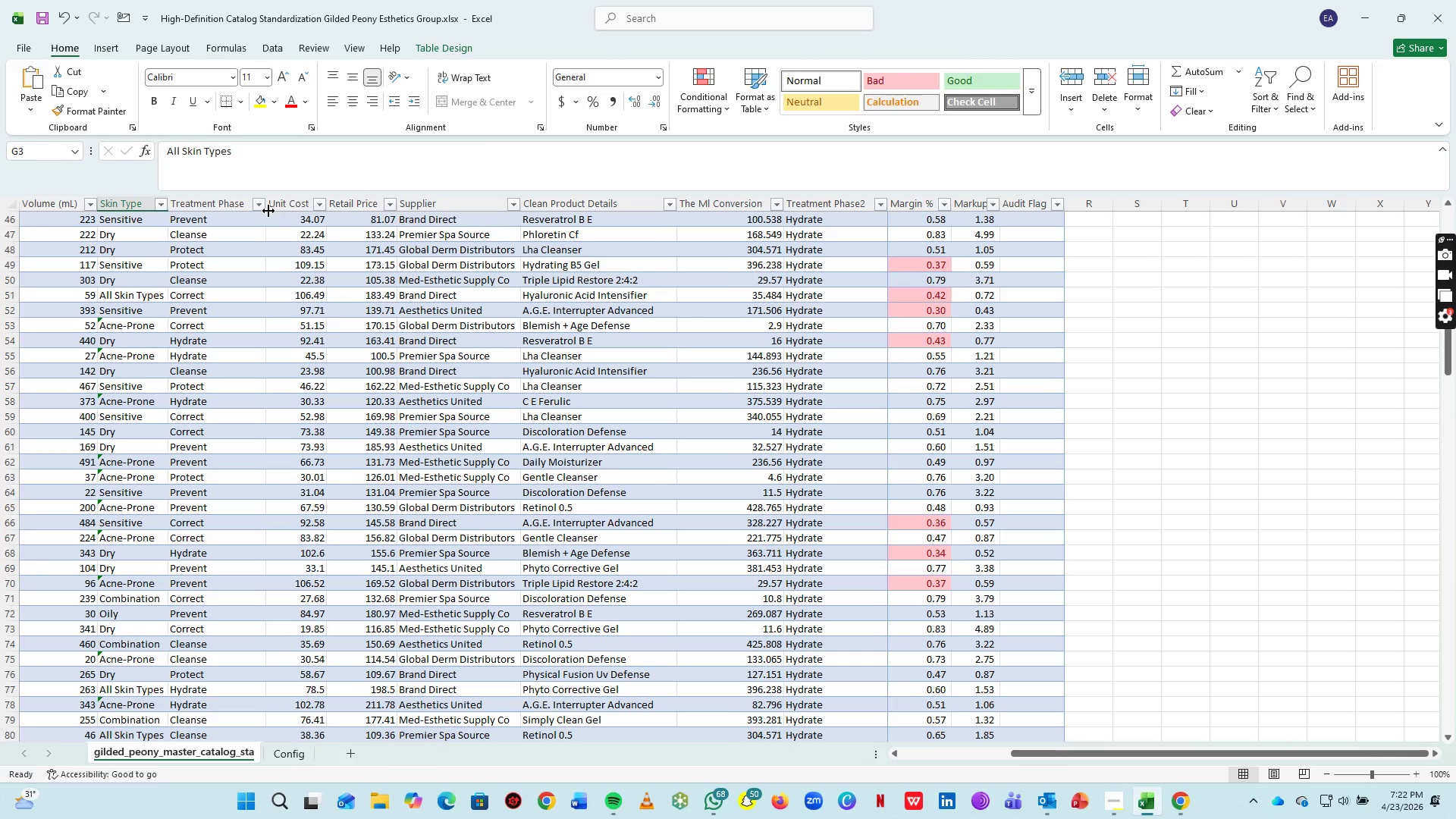 
left_click([262, 205])
 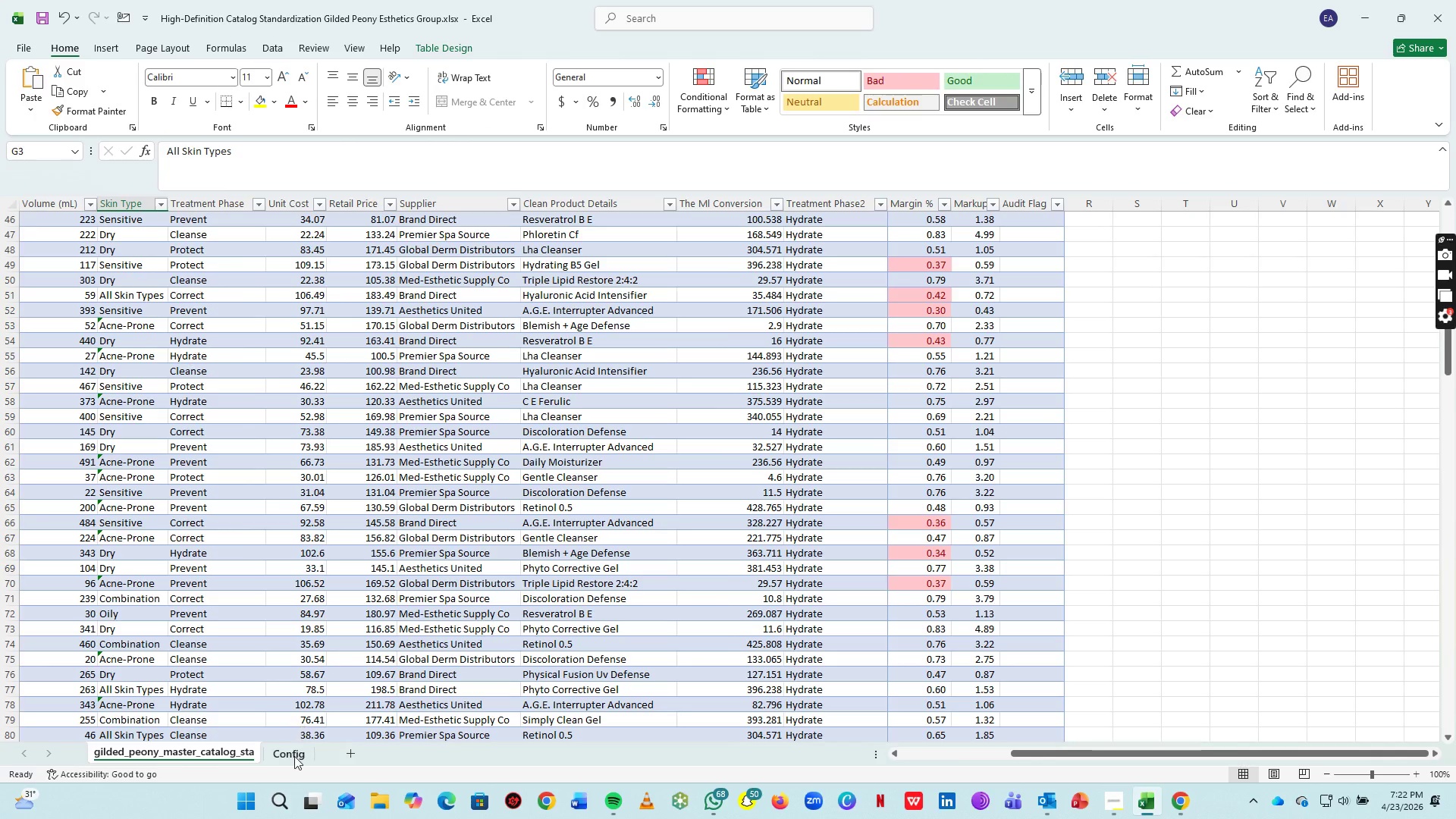 
wait(5.64)
 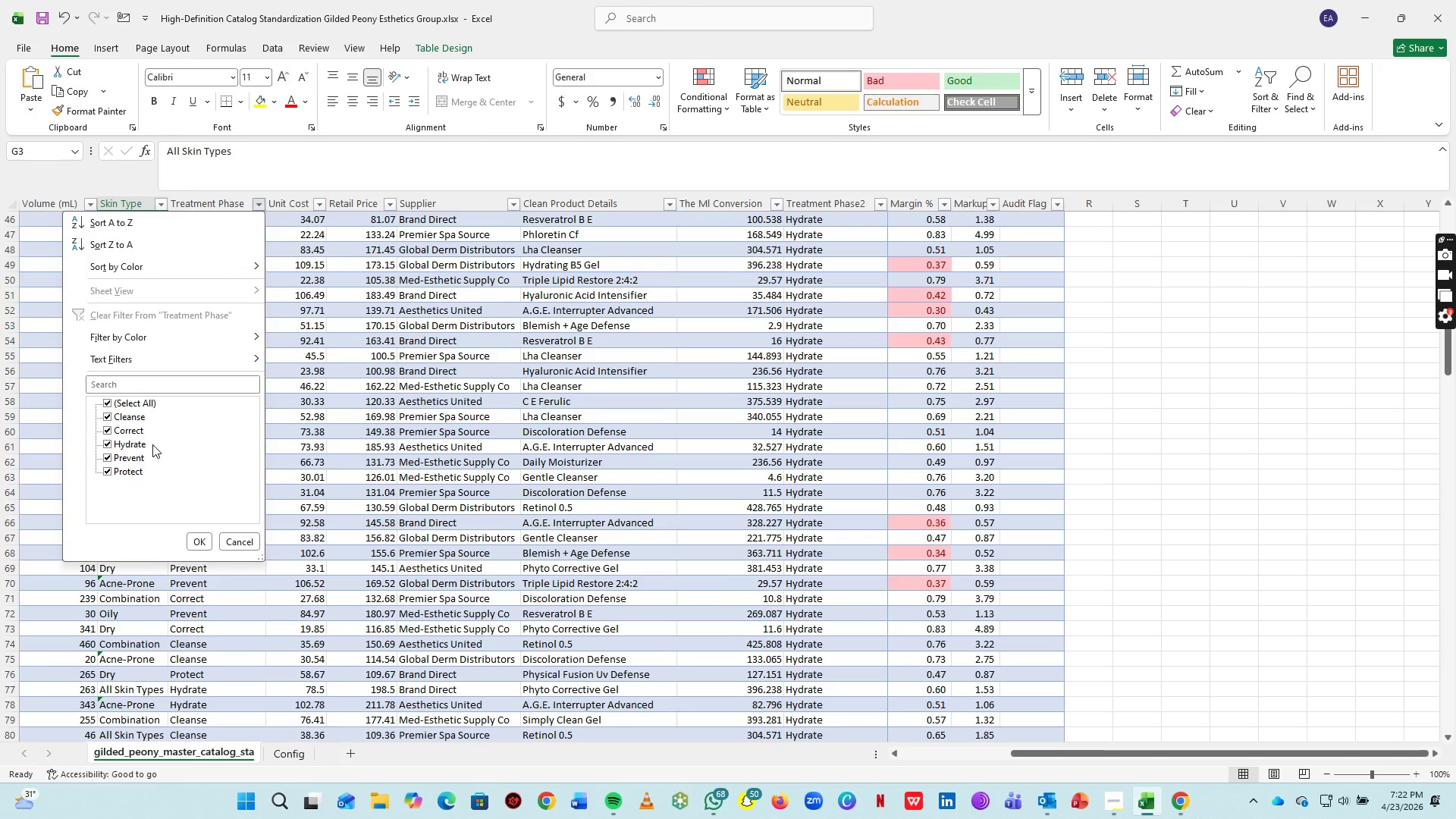 
type(Cleanse)
 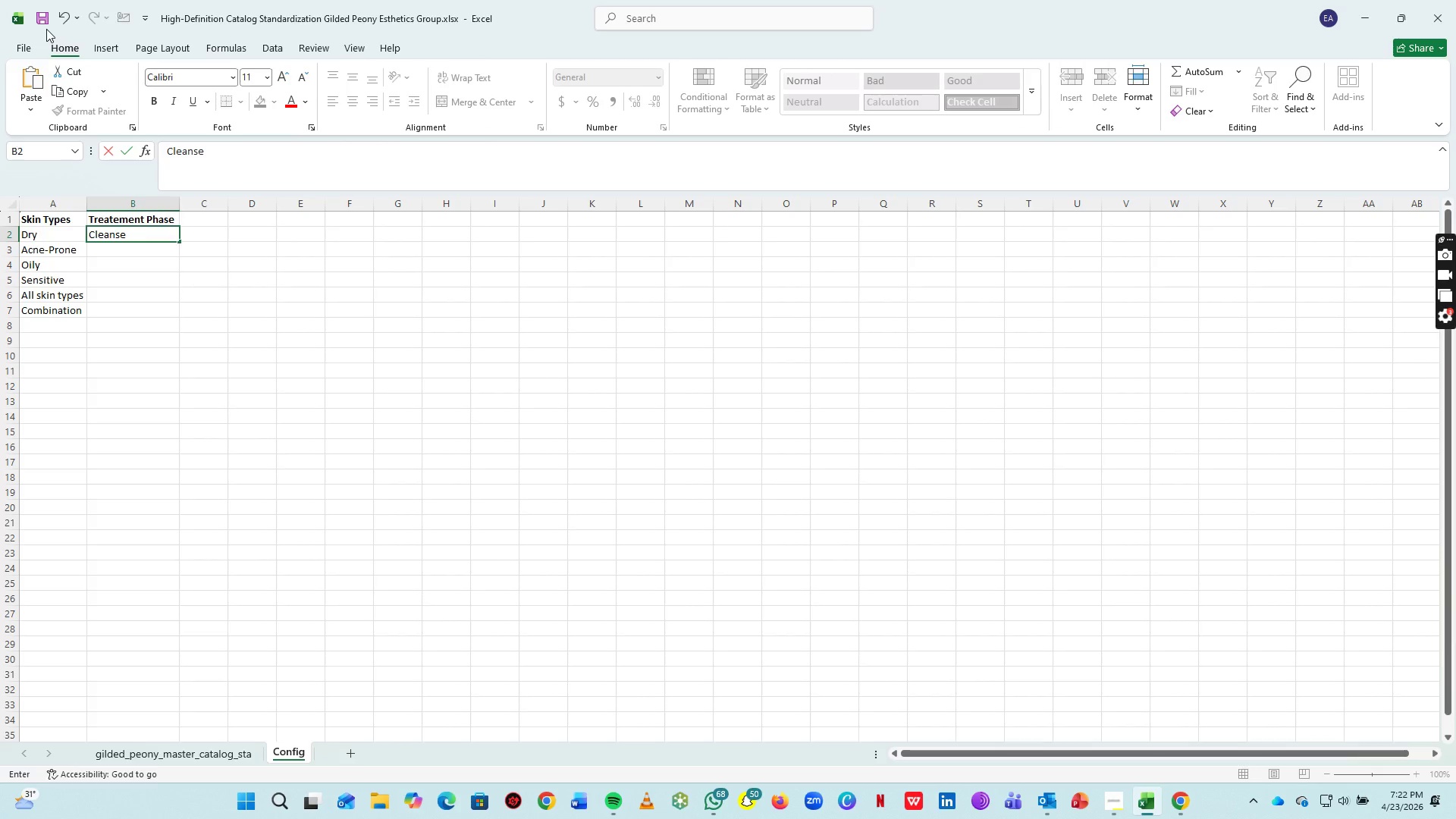 
key(ArrowDown)
 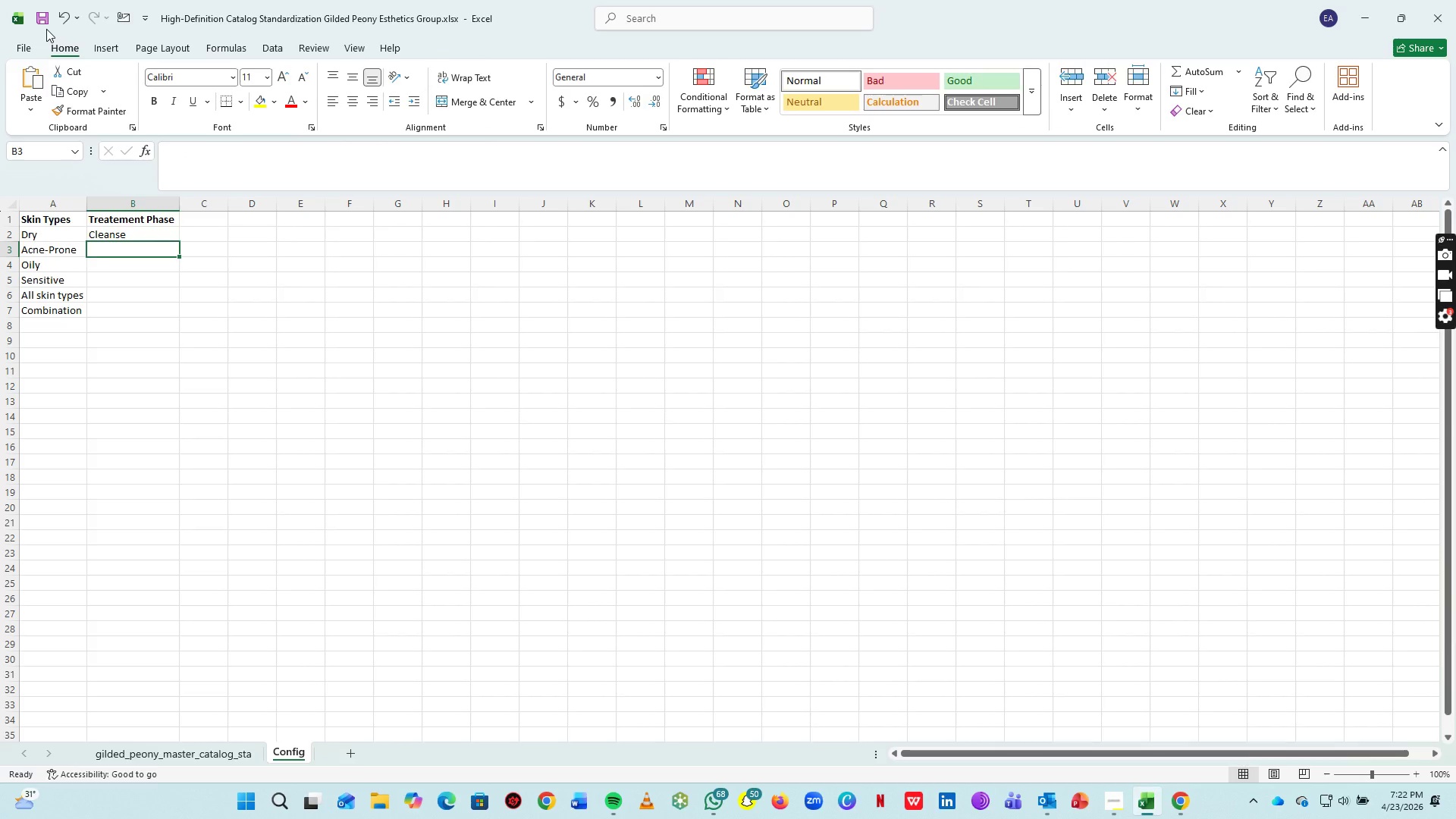 
type(Correct)
 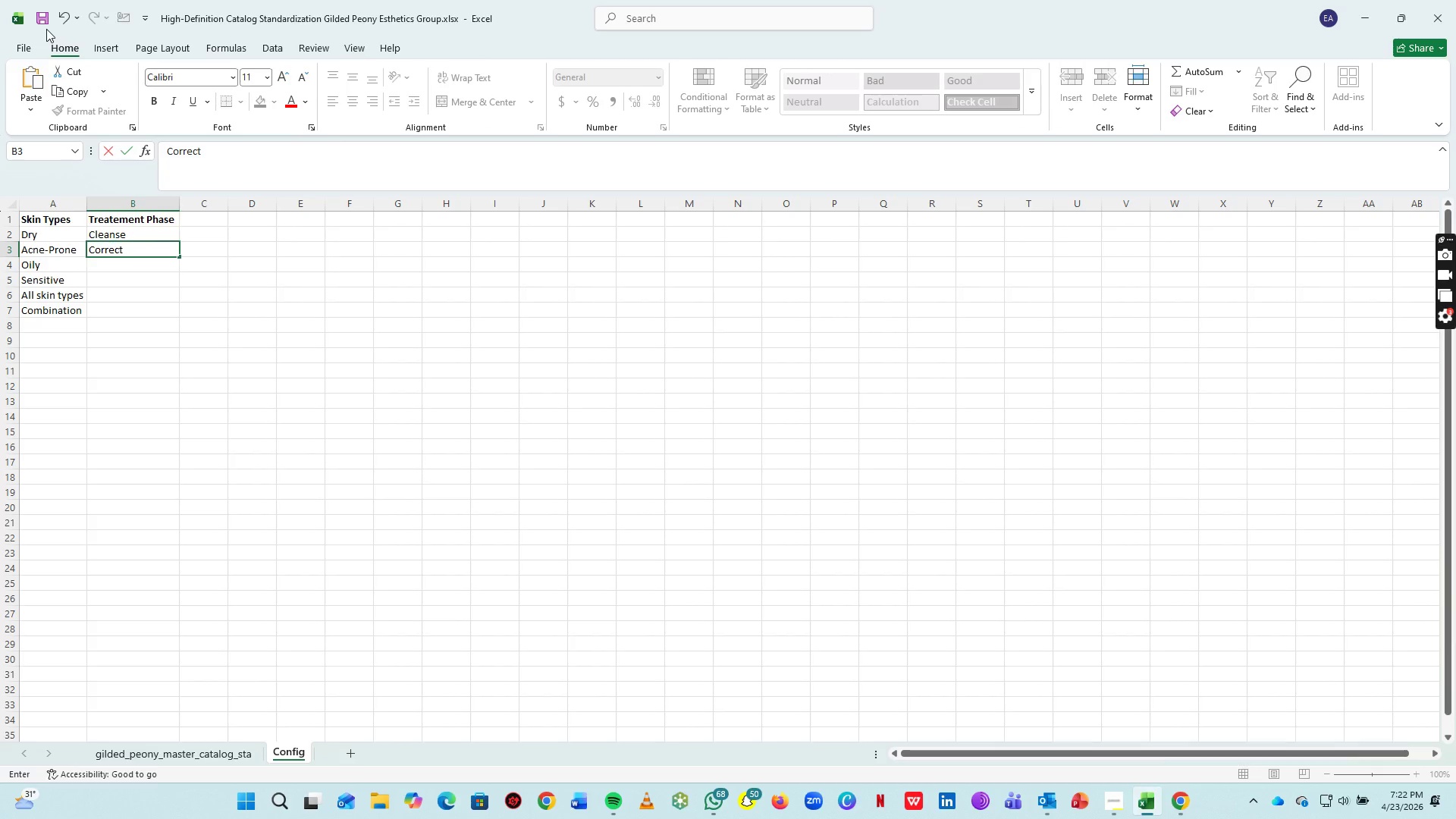 
key(ArrowDown)
 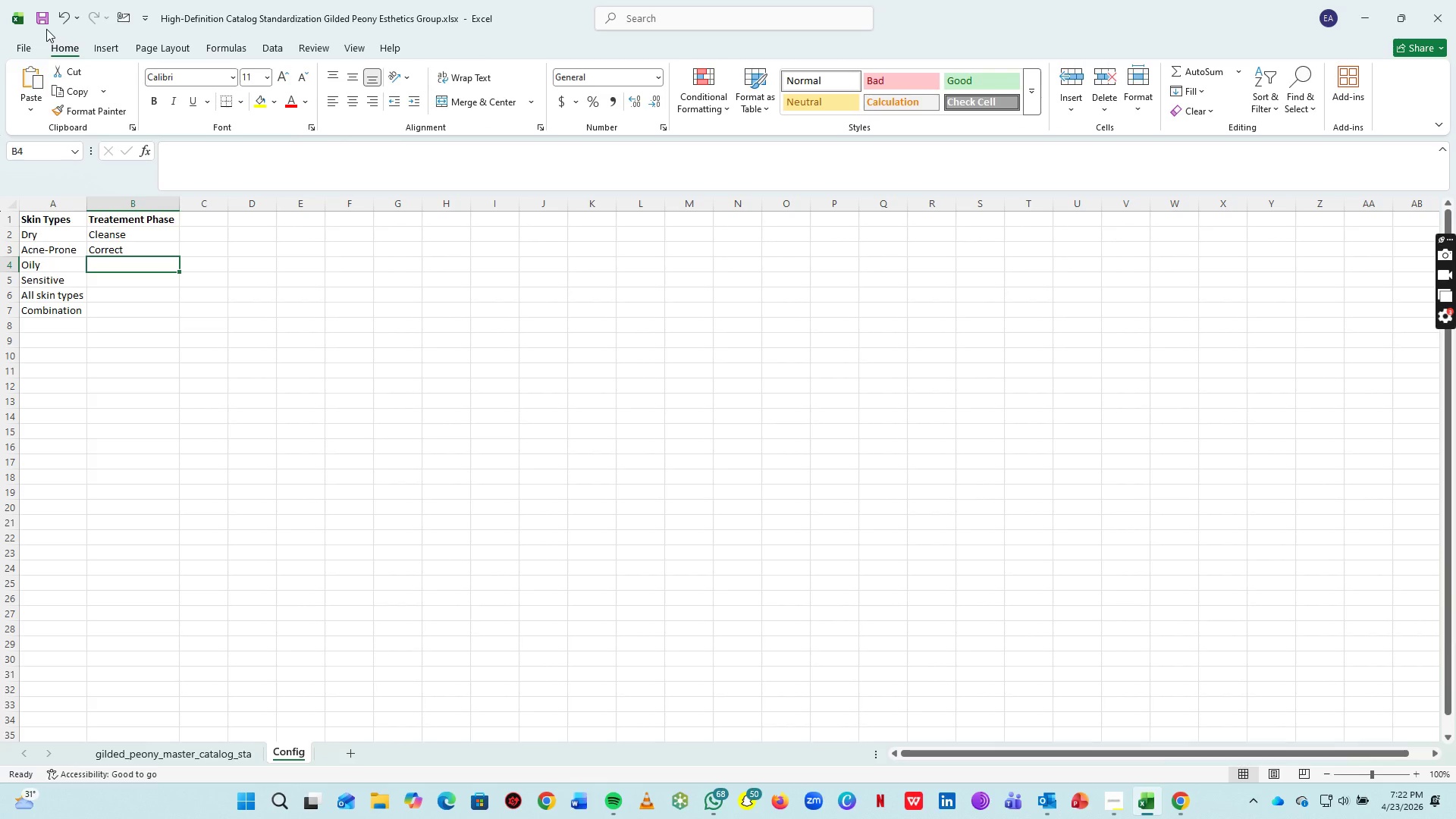 
type(Hydrae)
 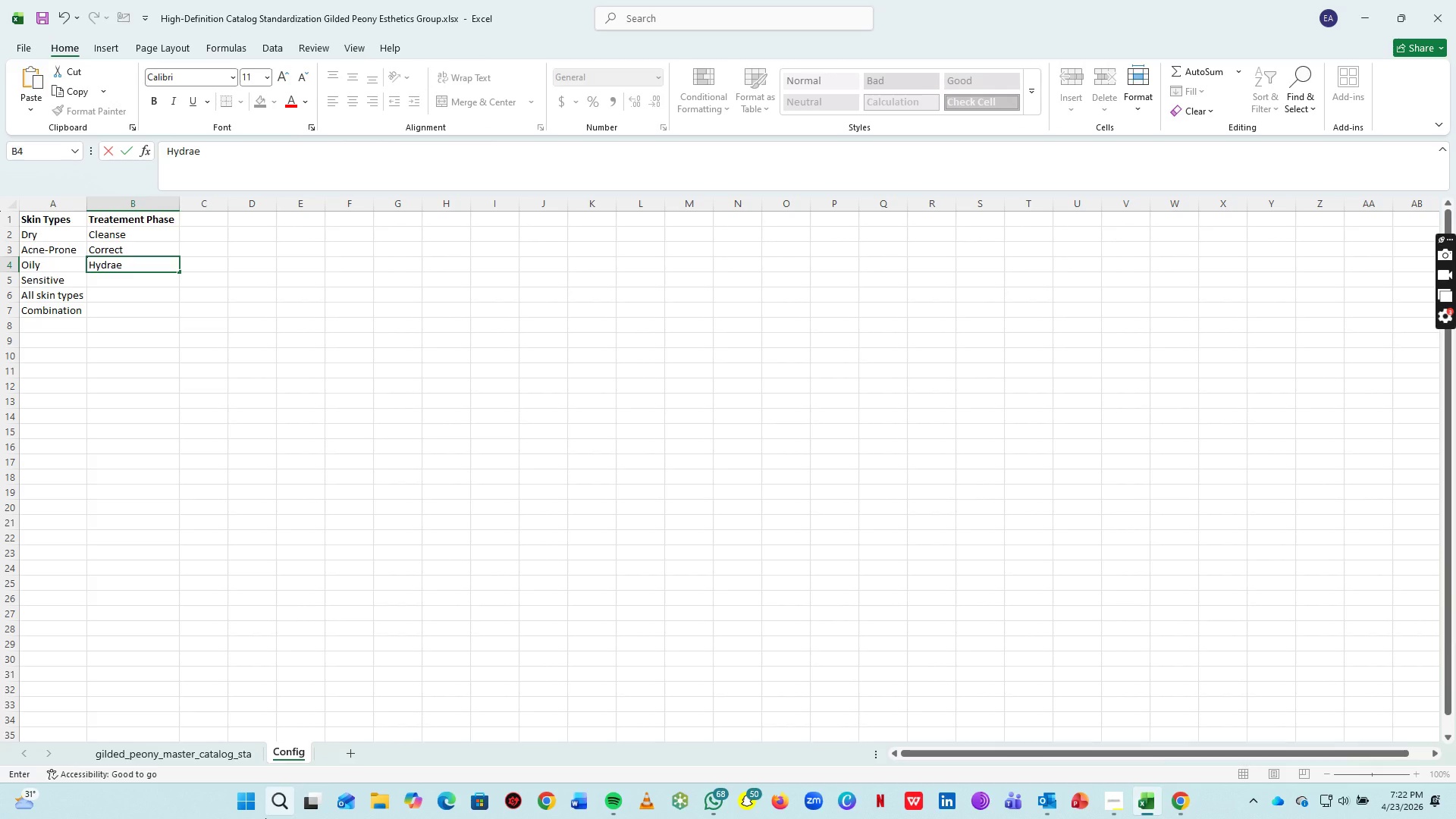 
key(Backspace)
type(te)
 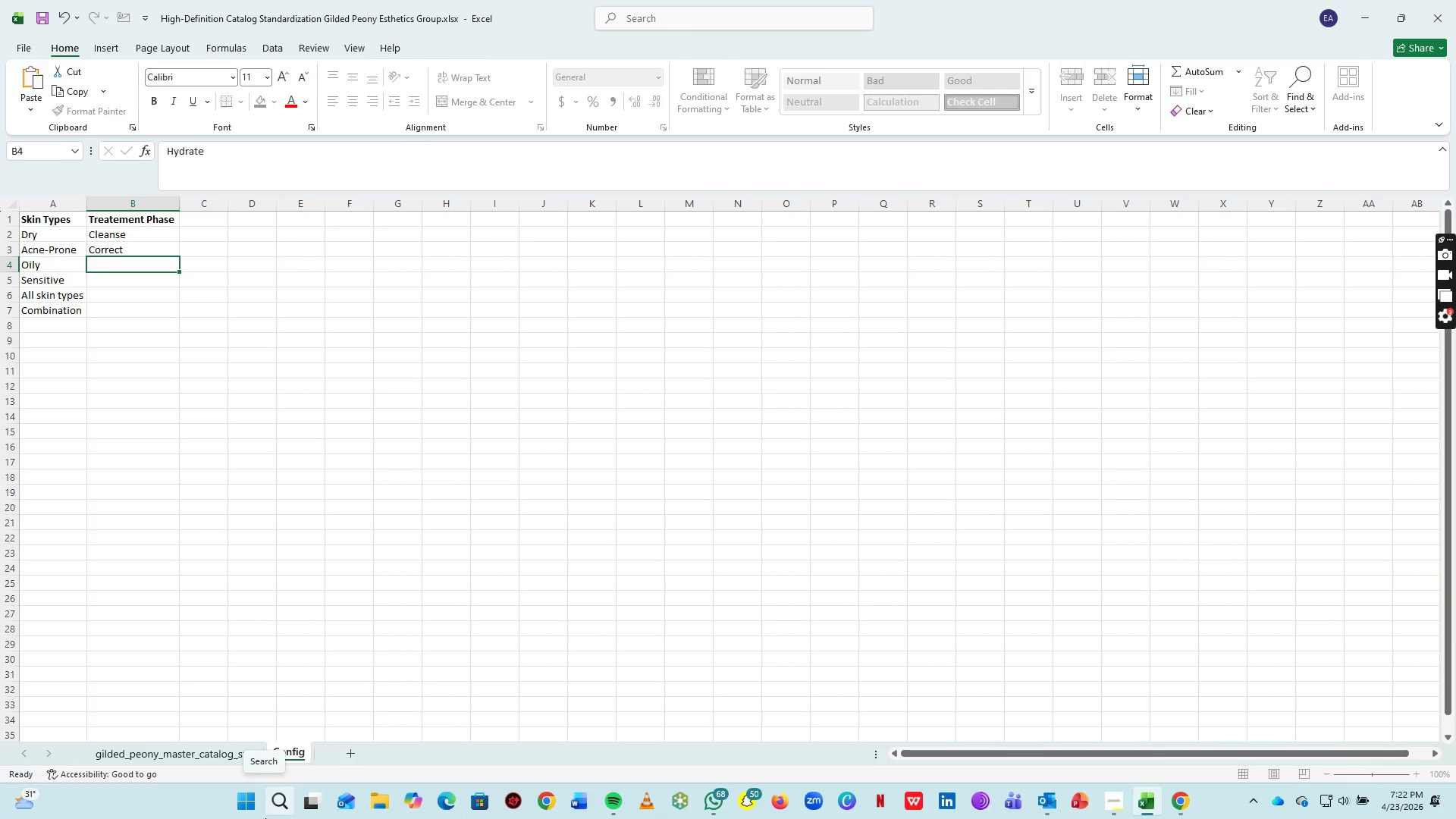 
key(Enter)
 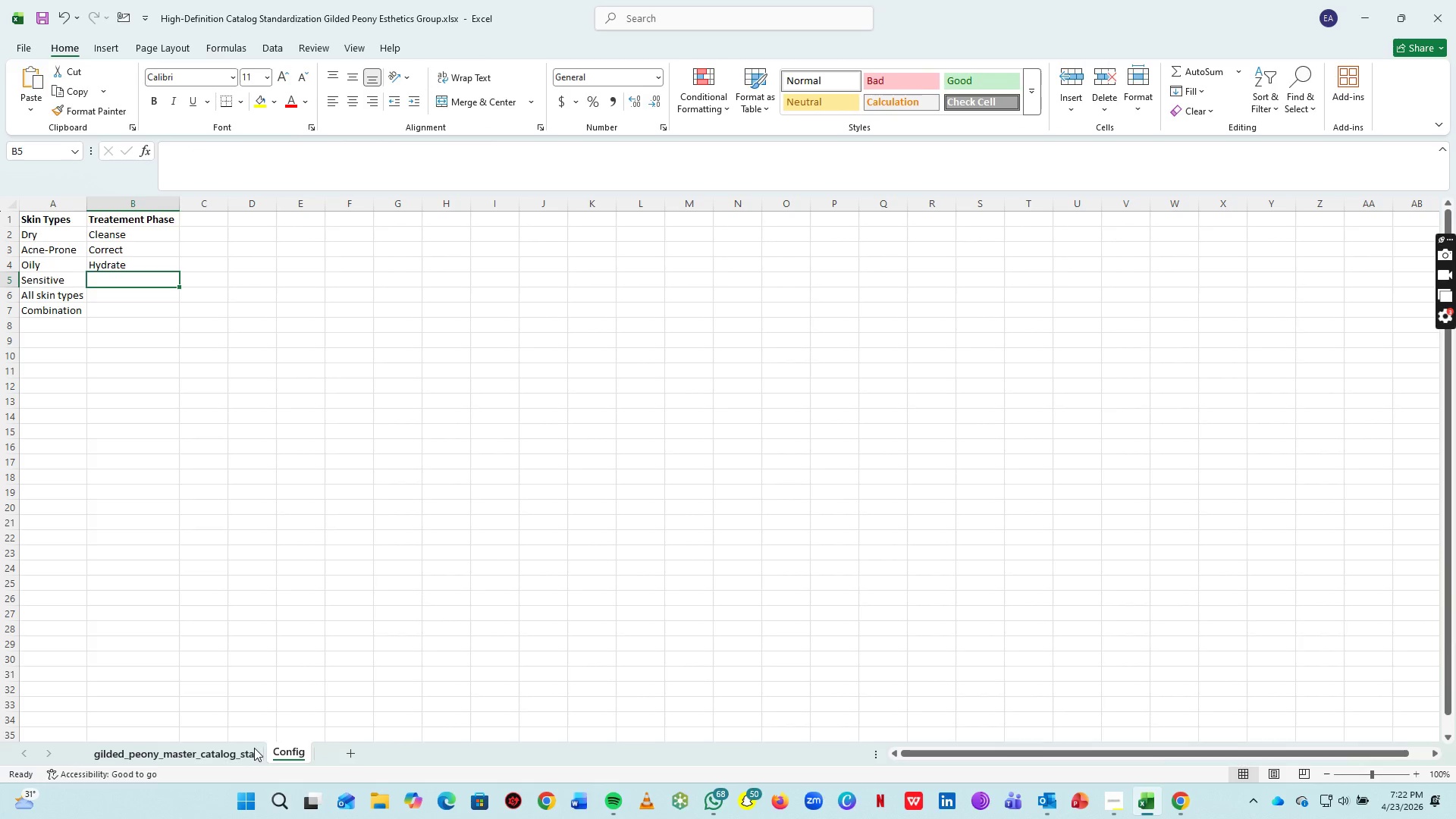 
left_click([186, 750])
 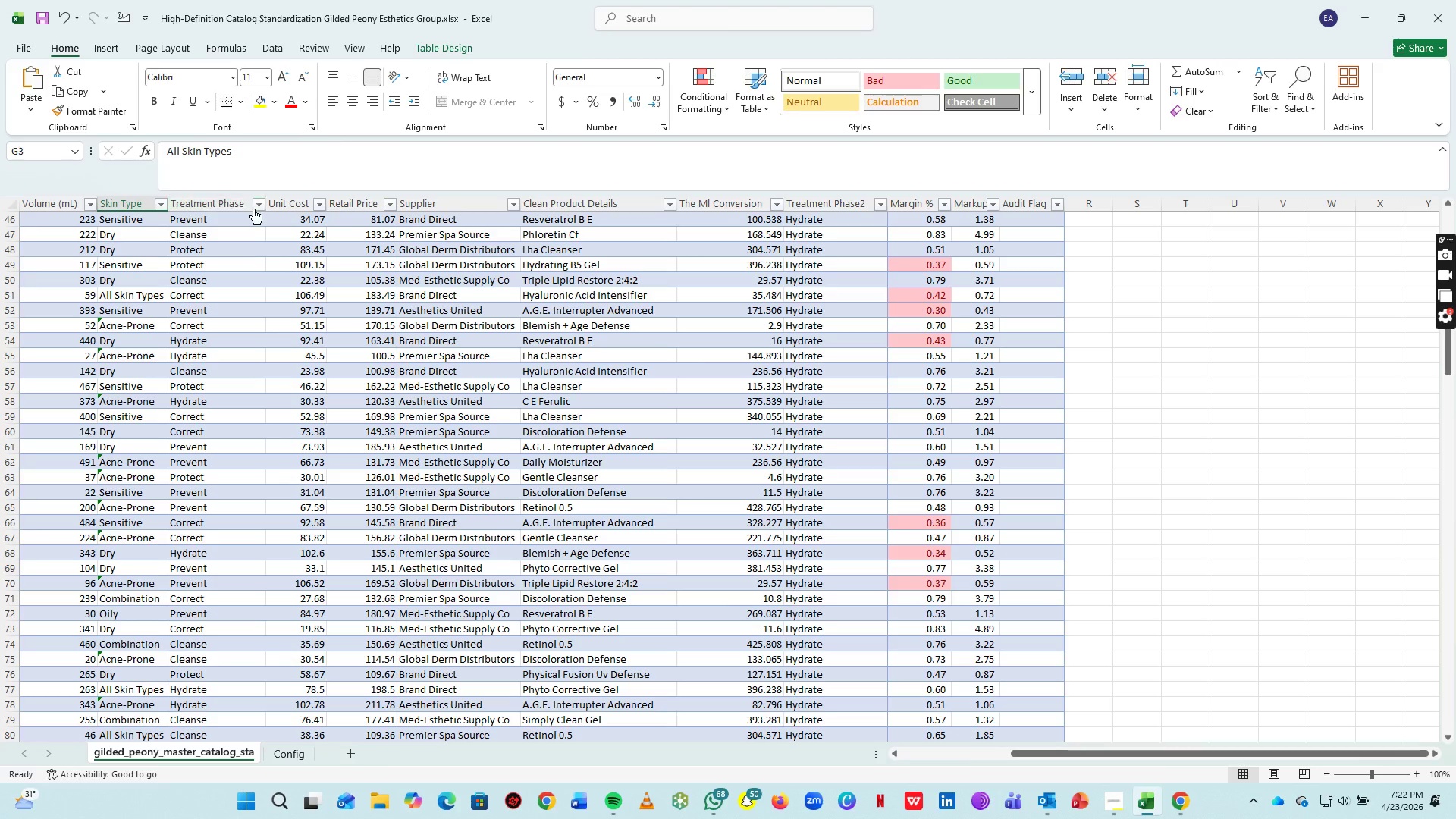 
left_click([261, 209])
 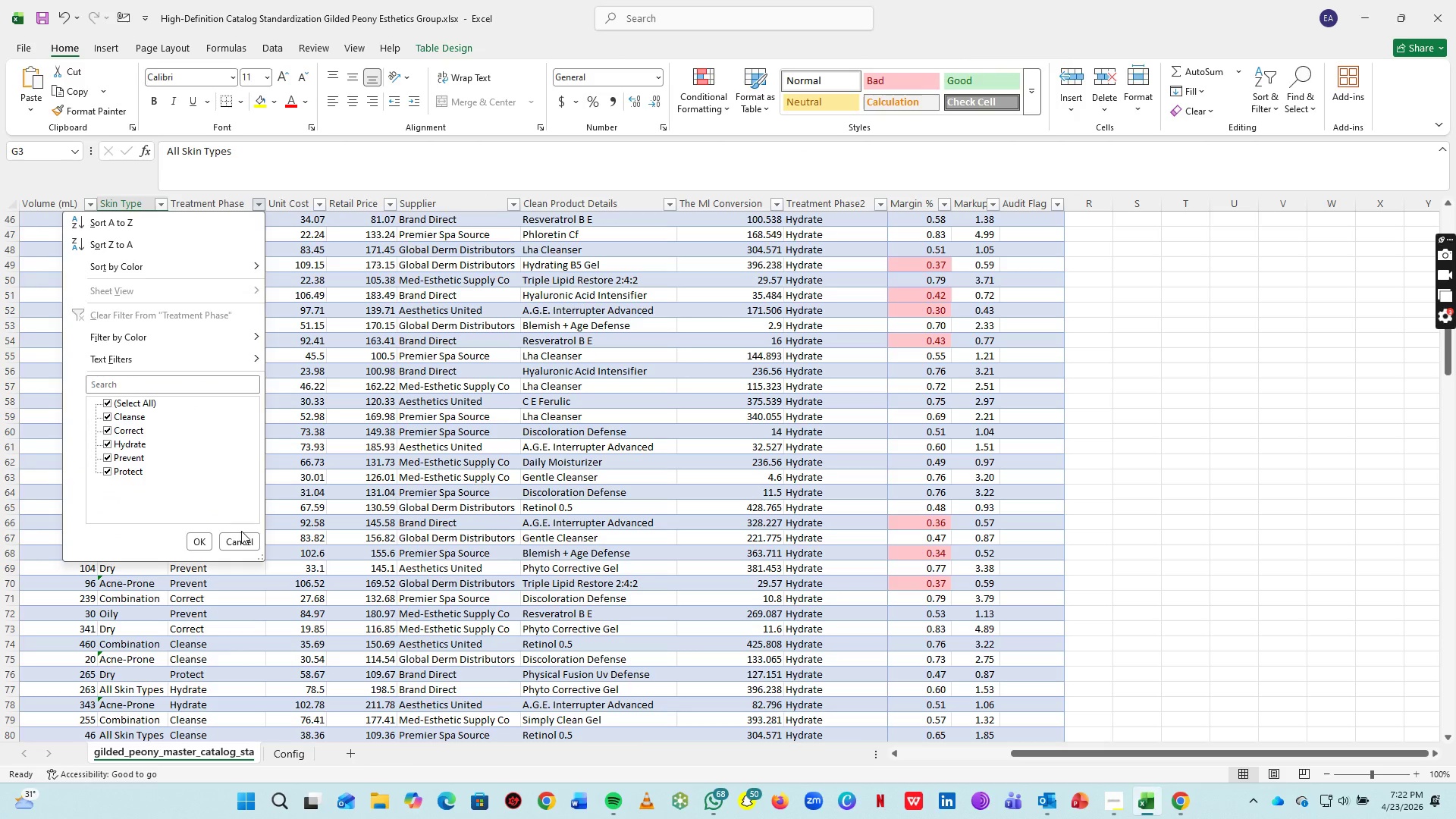 
left_click([200, 543])
 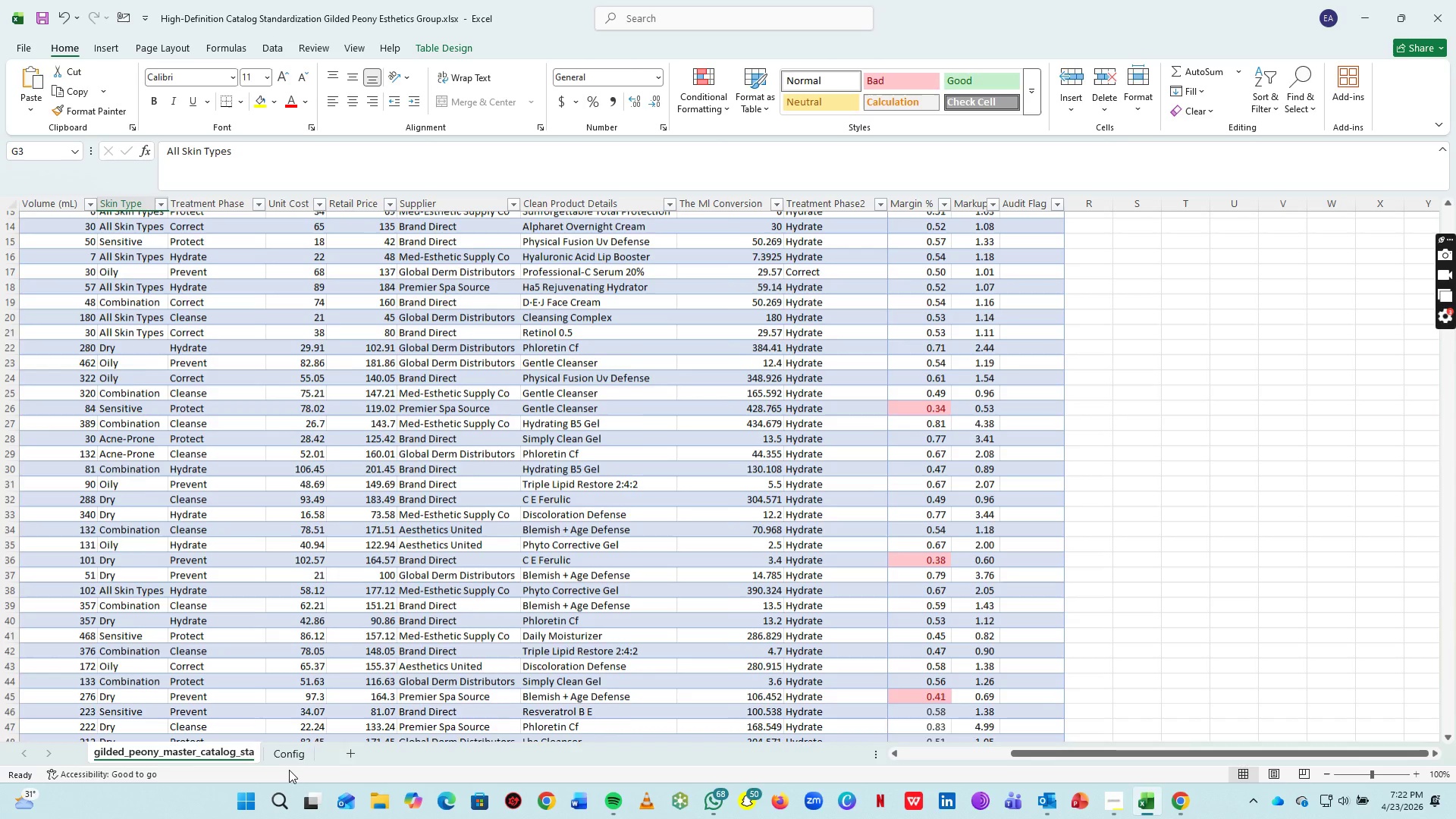 
left_click([296, 752])
 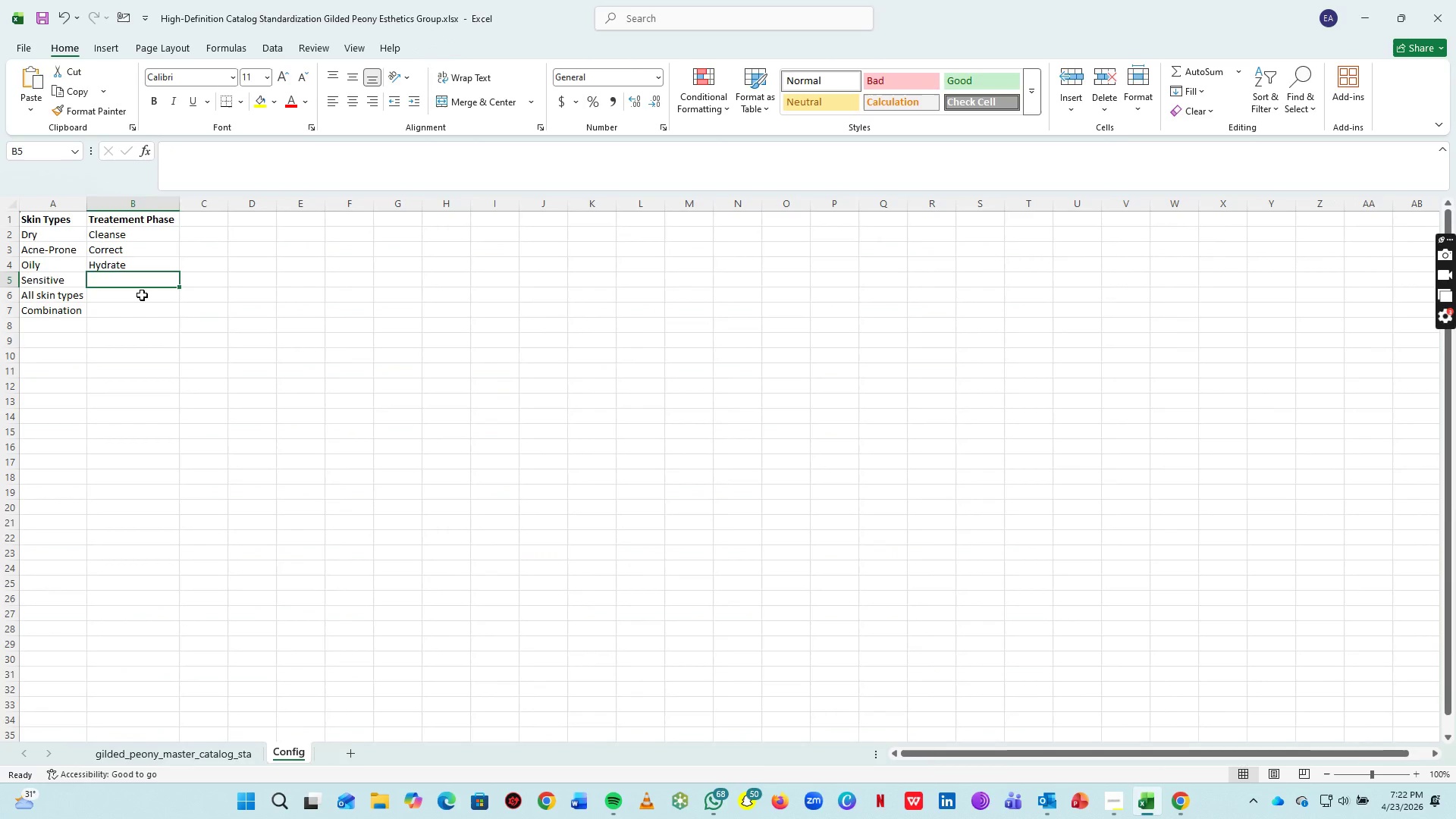 
key(CapsLock)
 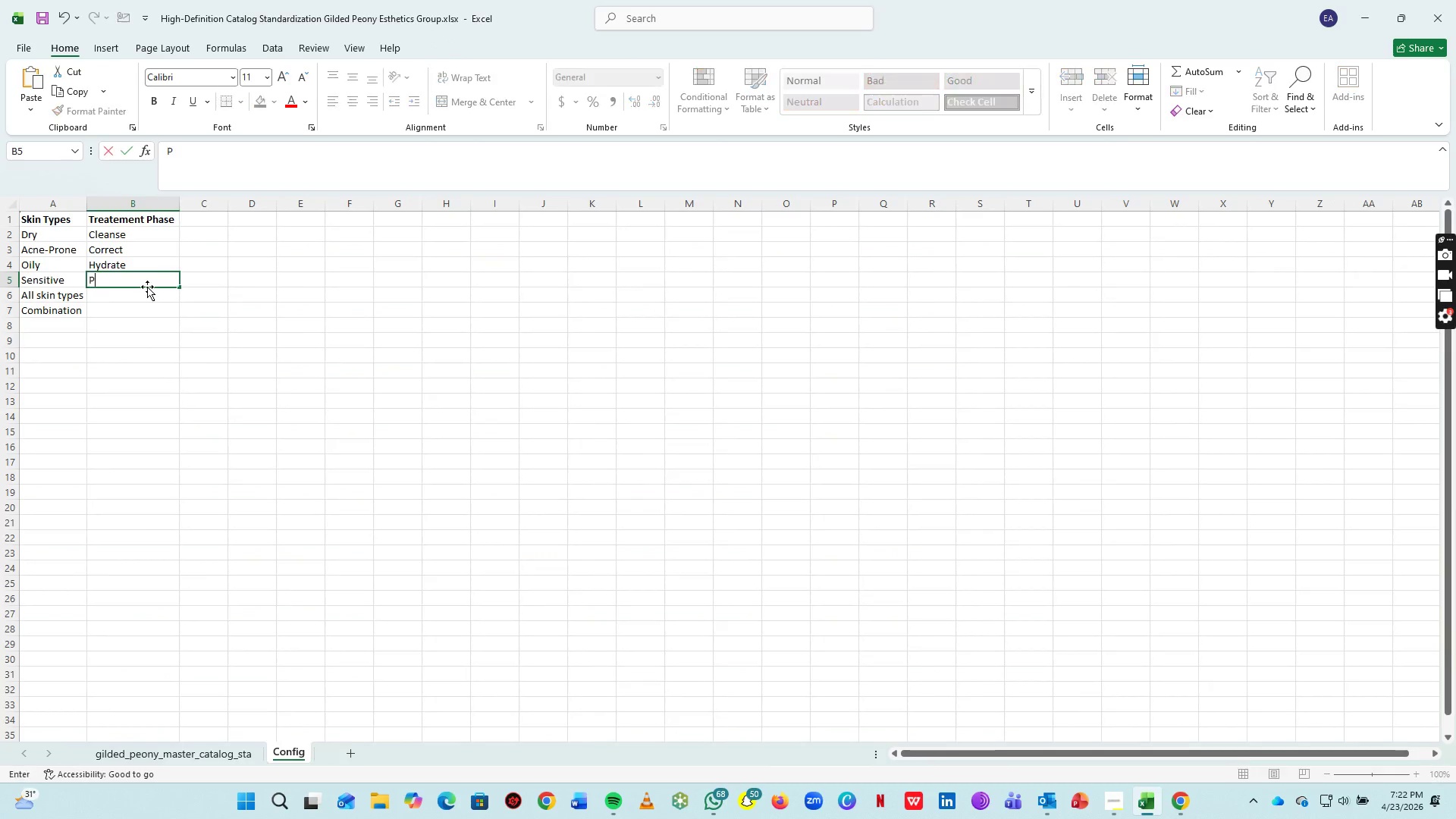 
key(P)
 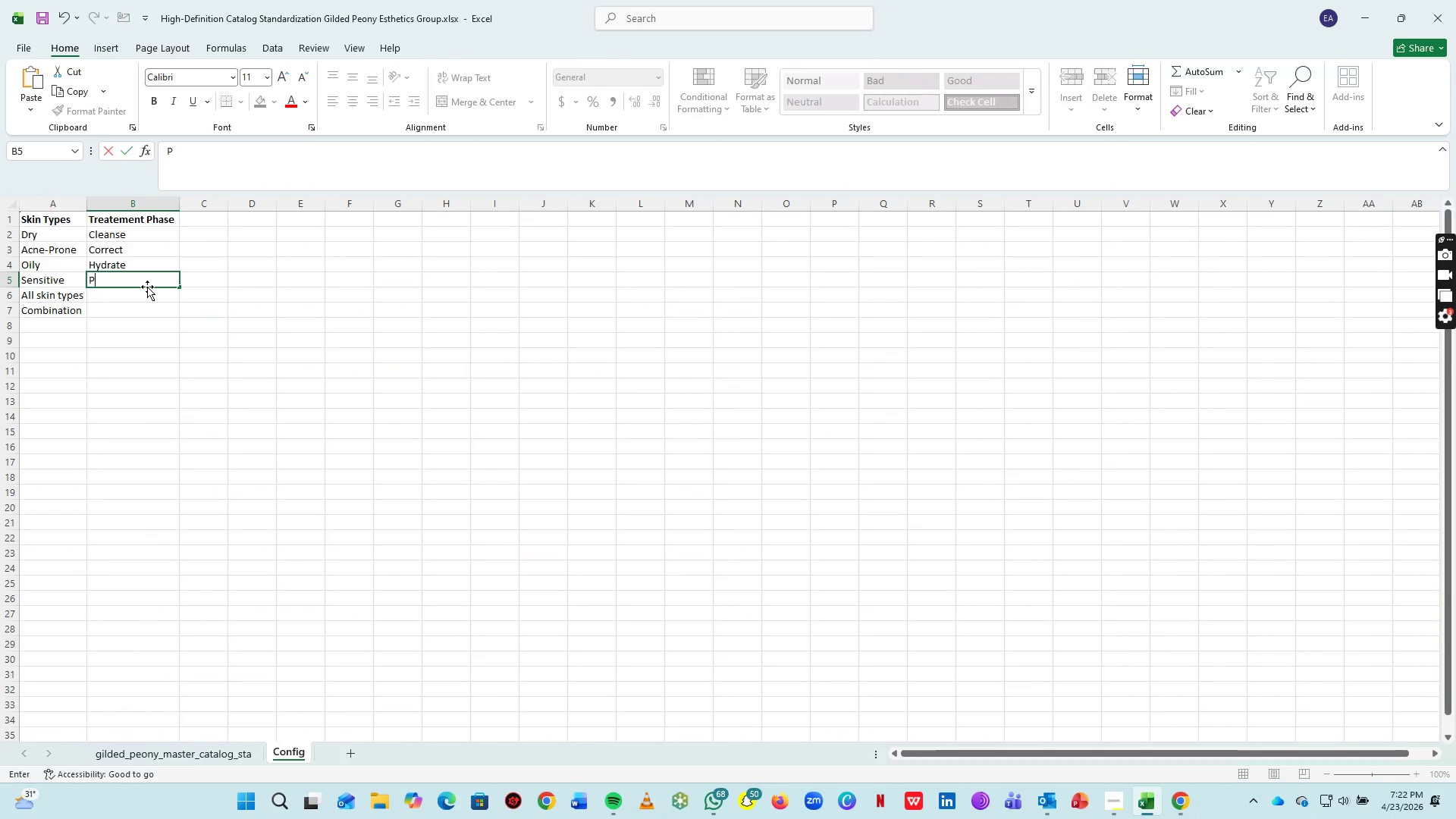 
key(CapsLock)
 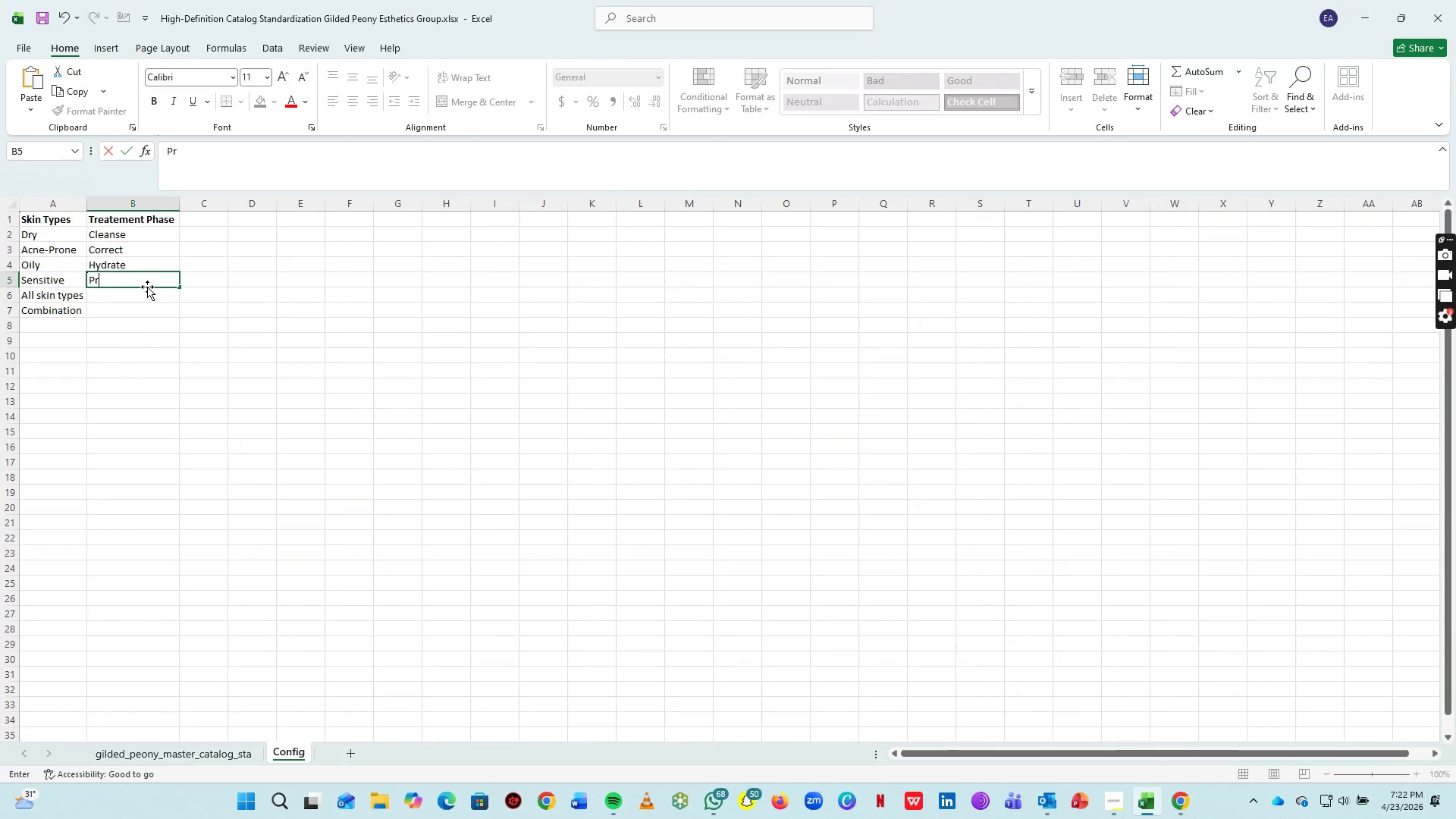 